 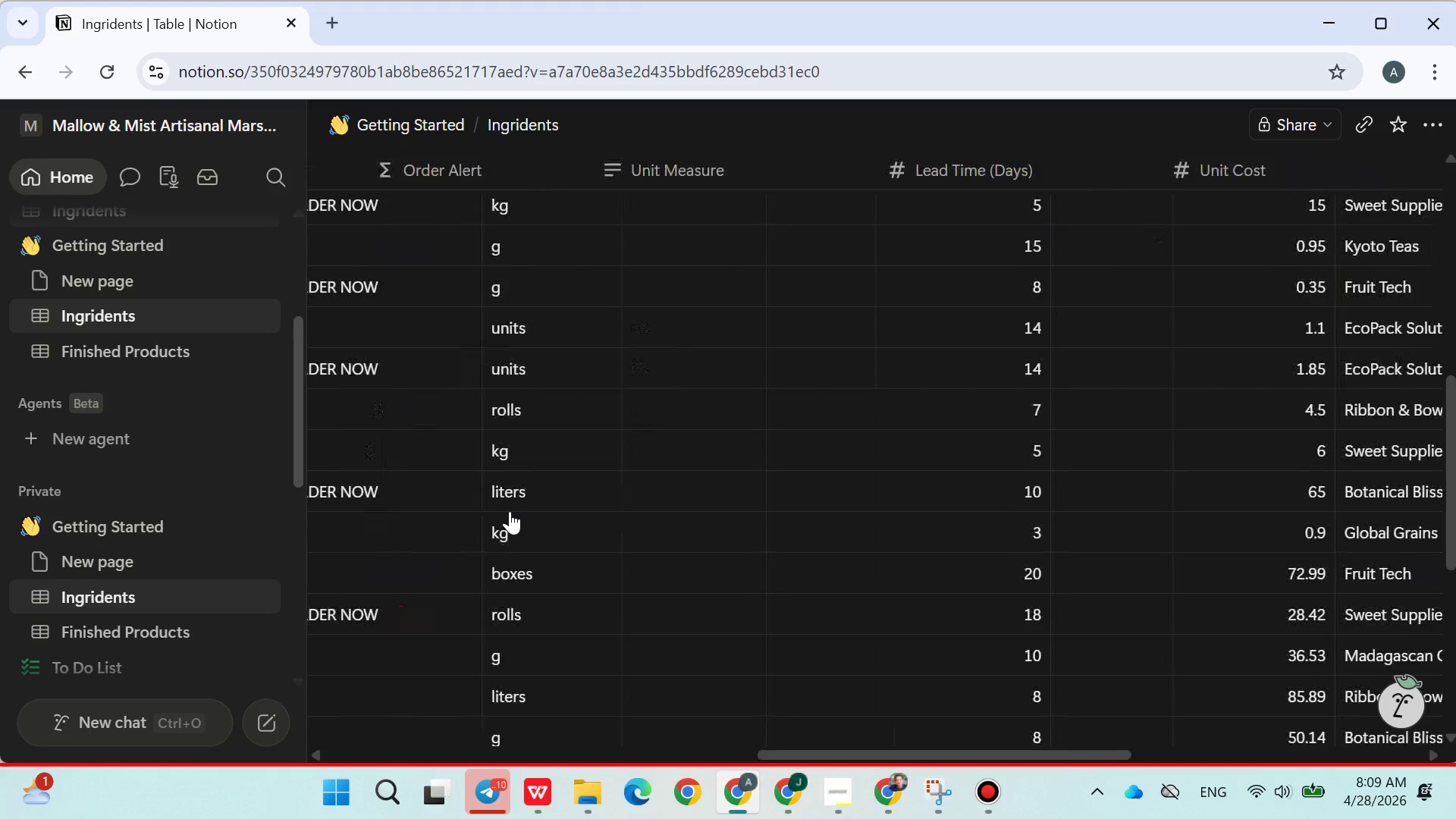 
mouse_move([1047, 507])
 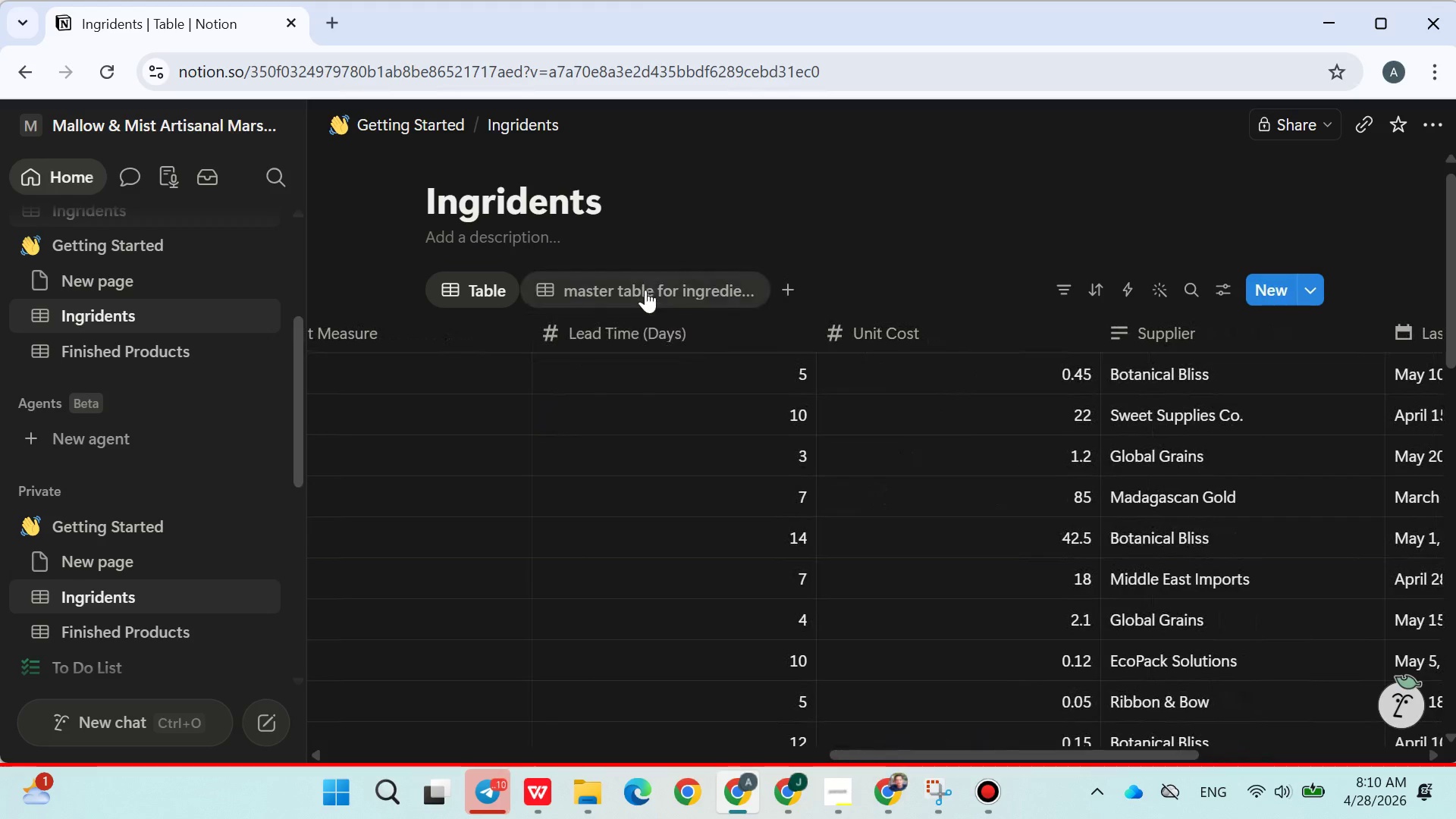 
left_click([642, 285])
 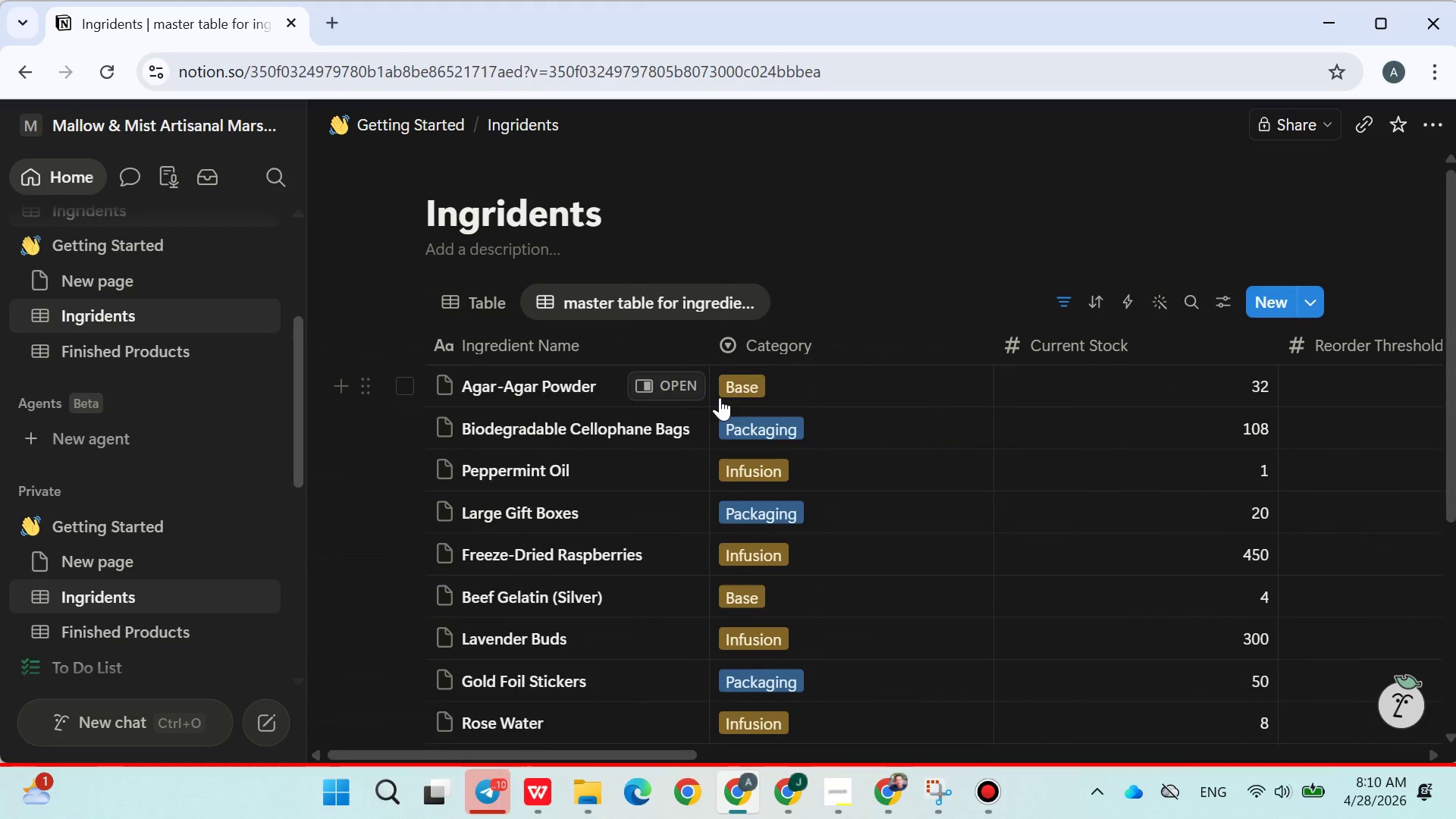 
mouse_move([1156, 377])
 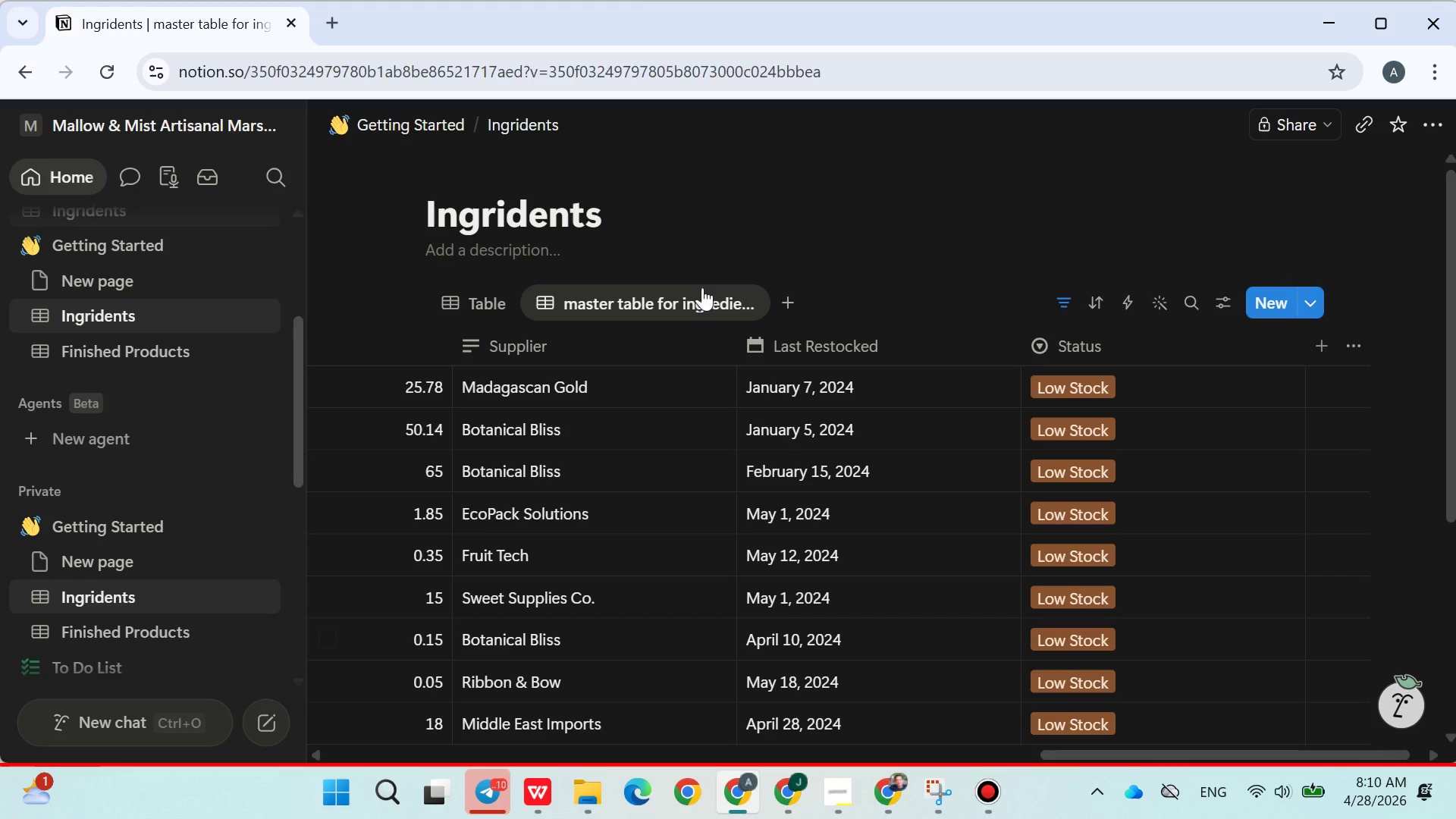 
left_click([690, 304])
 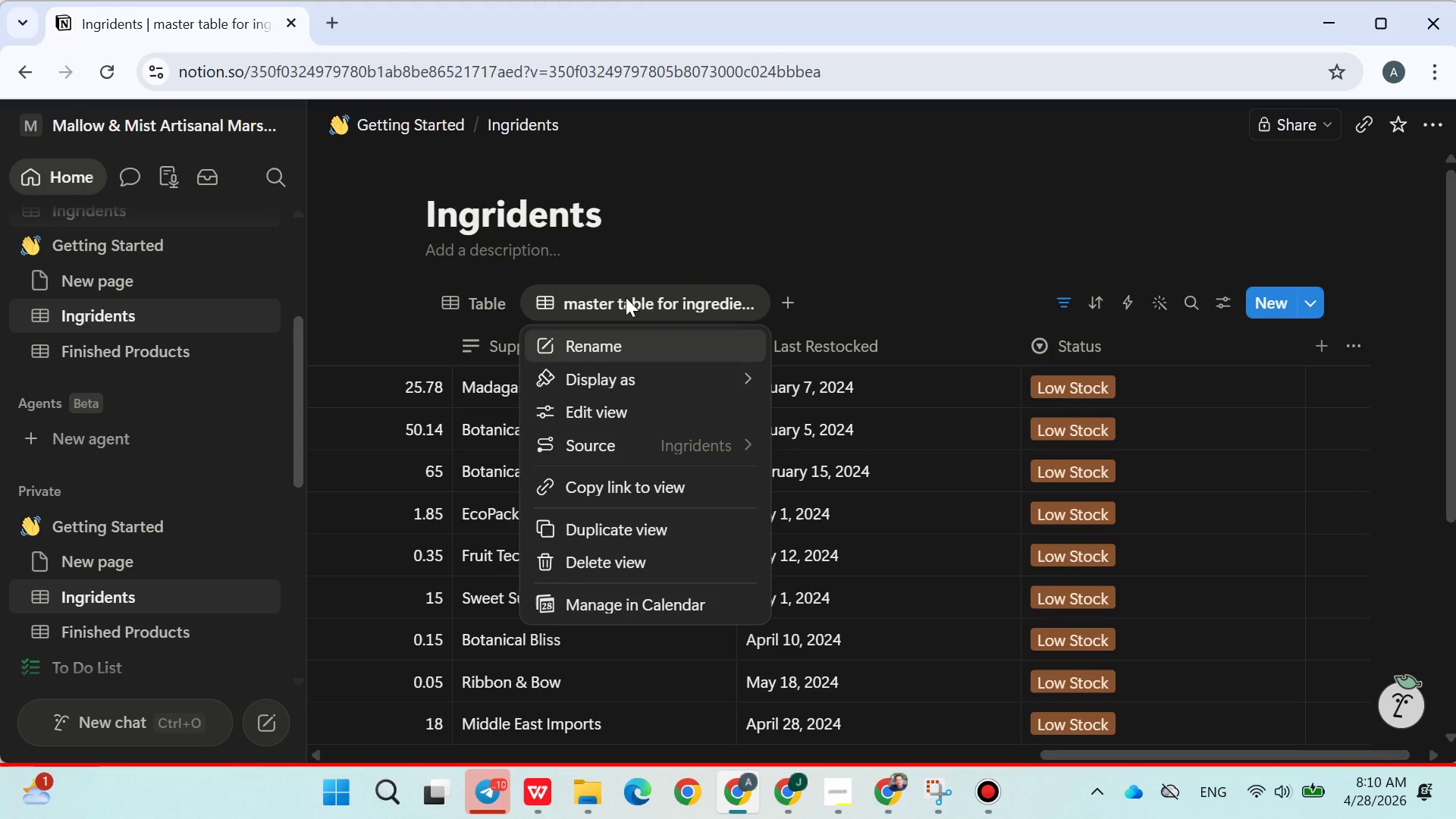 
left_click([444, 336])
 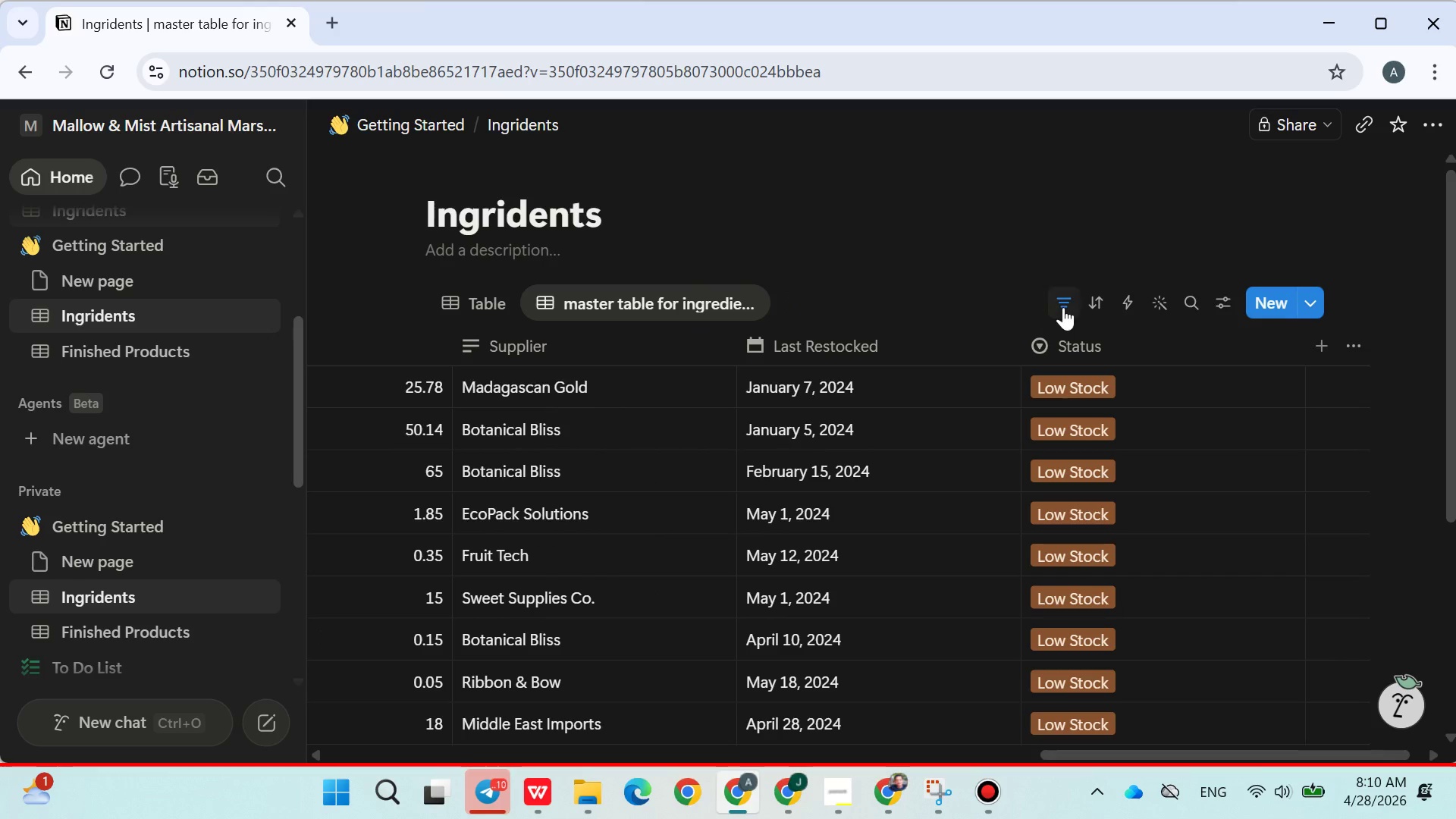 
left_click([1067, 307])
 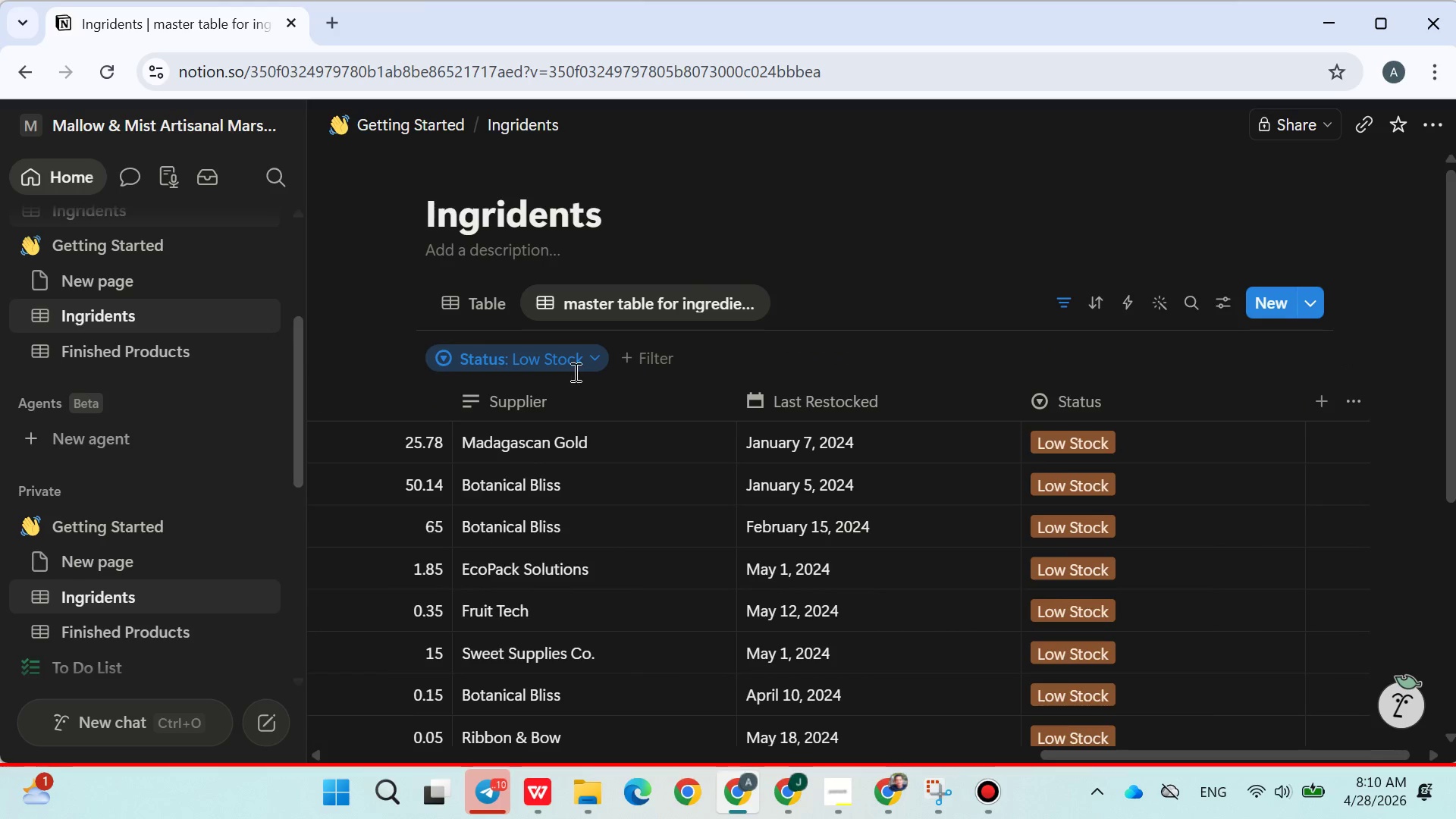 
left_click([601, 362])
 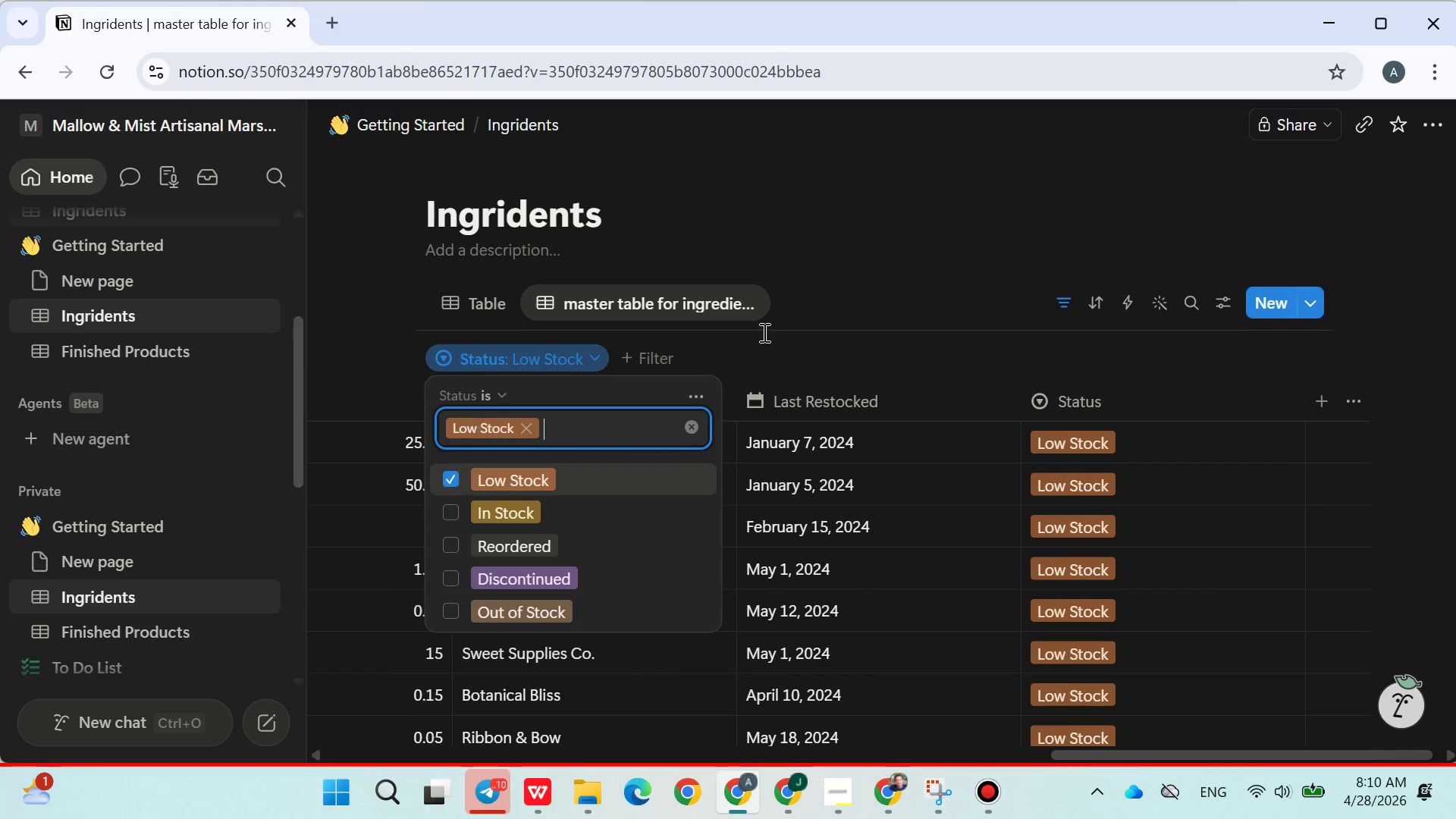 
left_click([822, 311])
 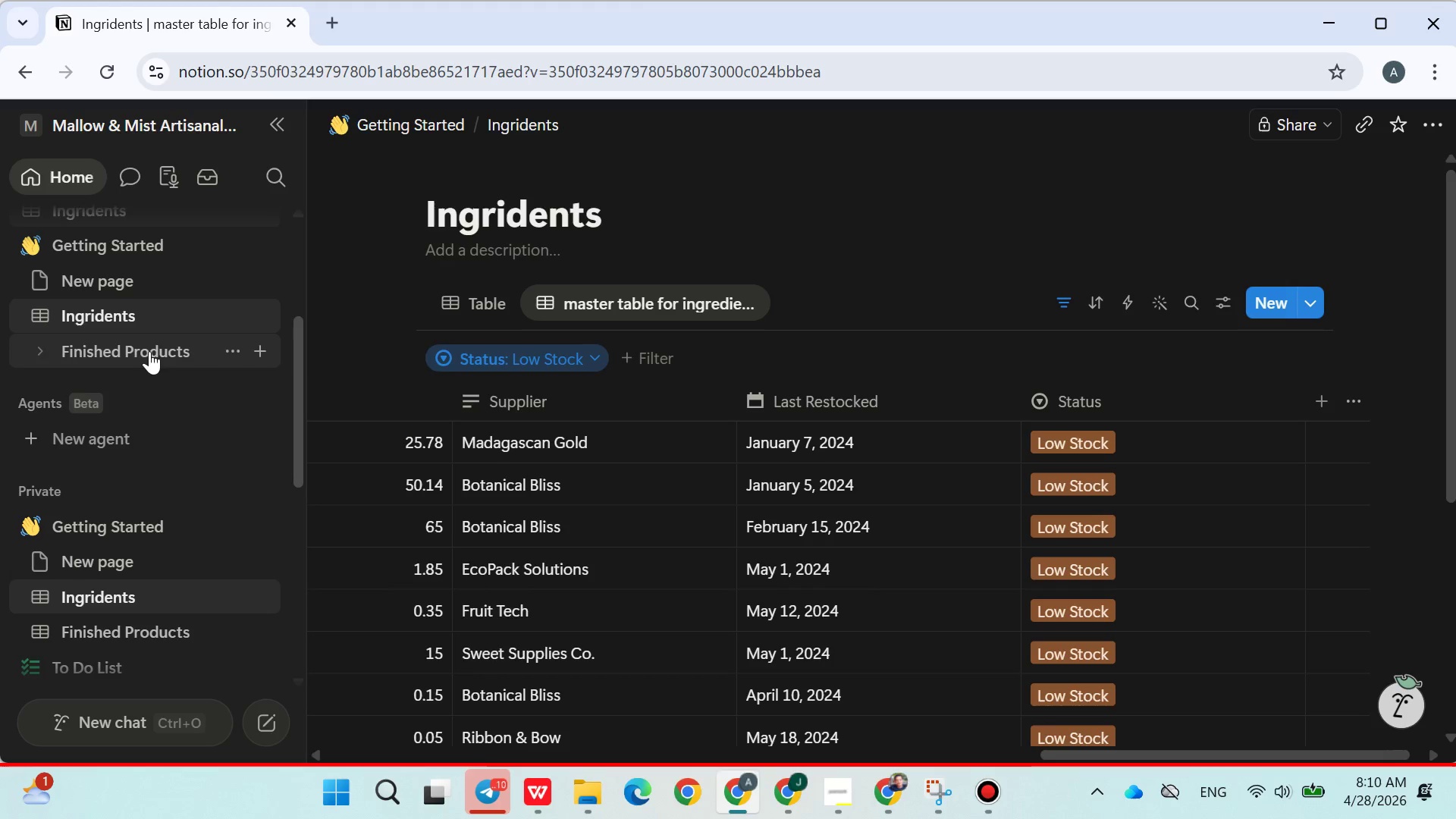 
left_click([149, 350])
 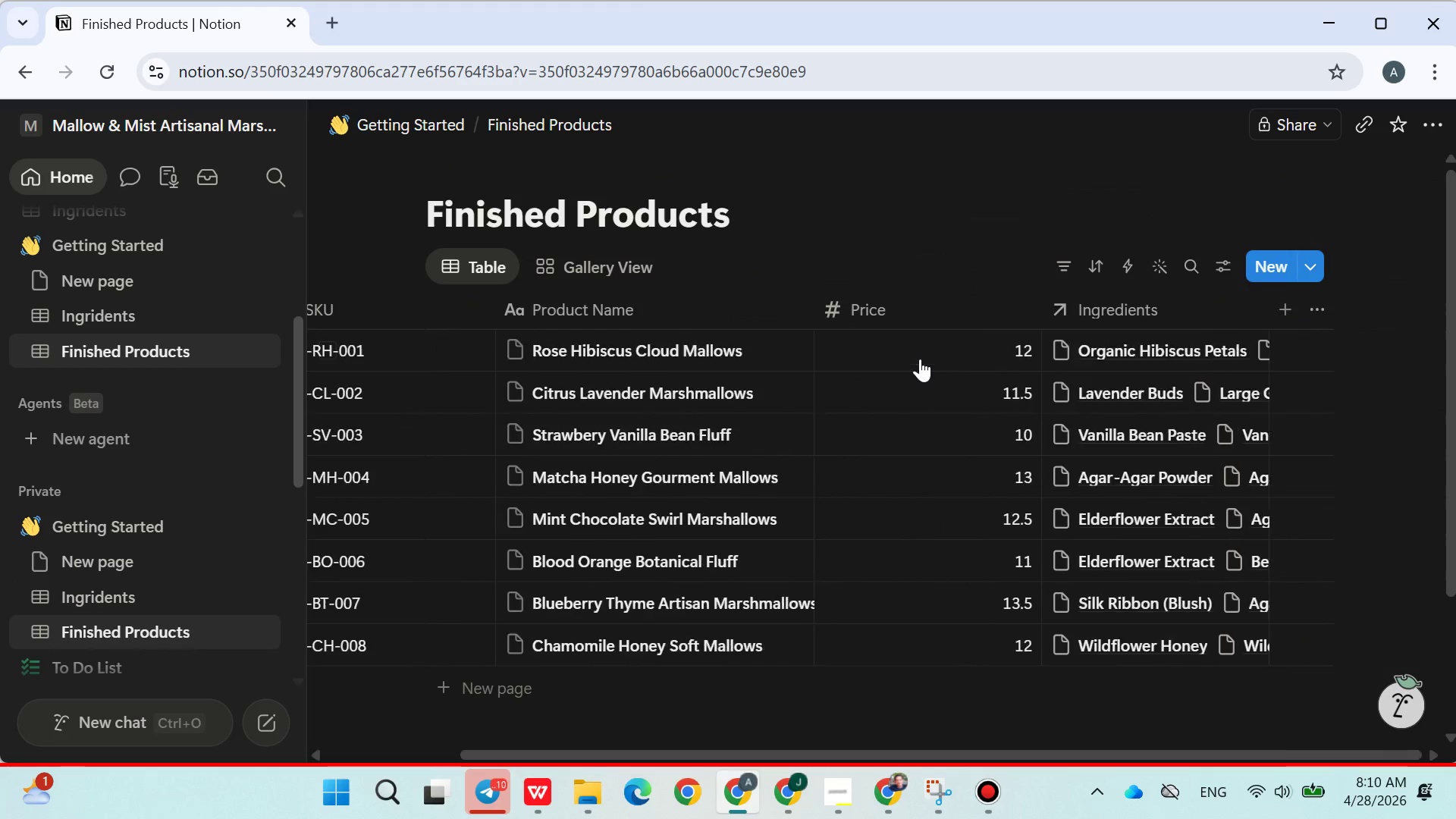 
wait(6.38)
 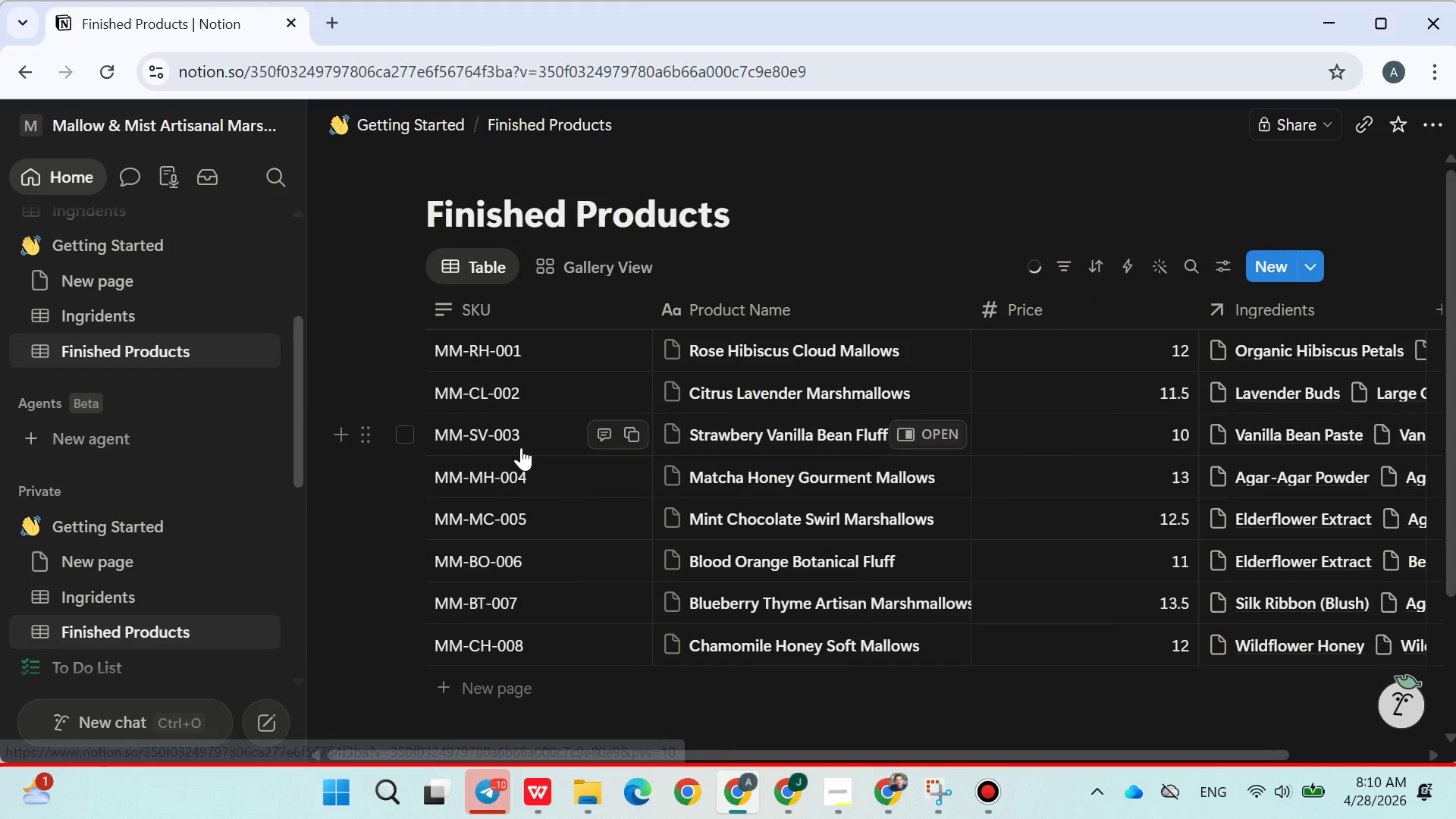 
left_click([1107, 340])
 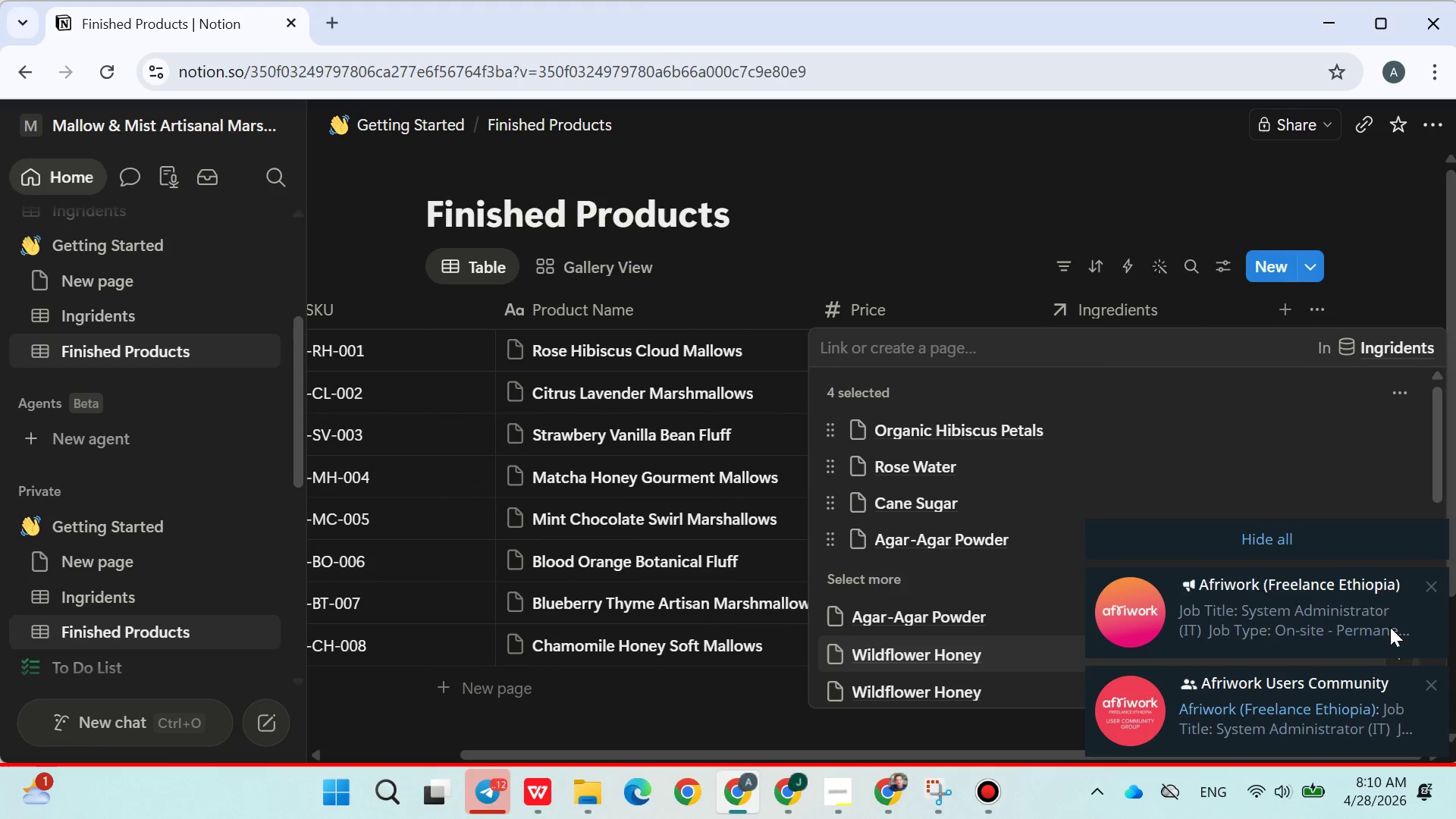 
left_click([1289, 532])
 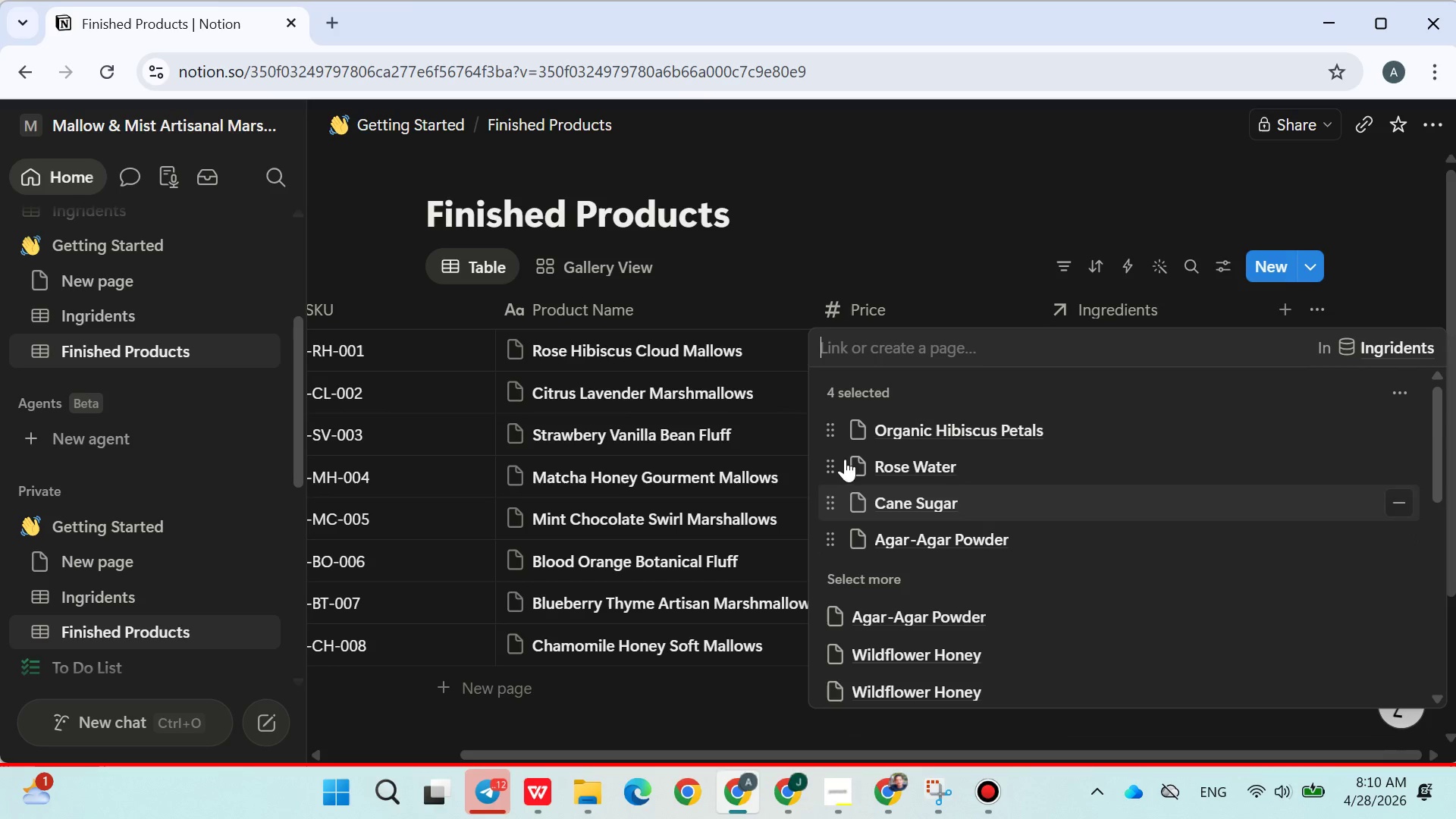 
left_click([862, 269])
 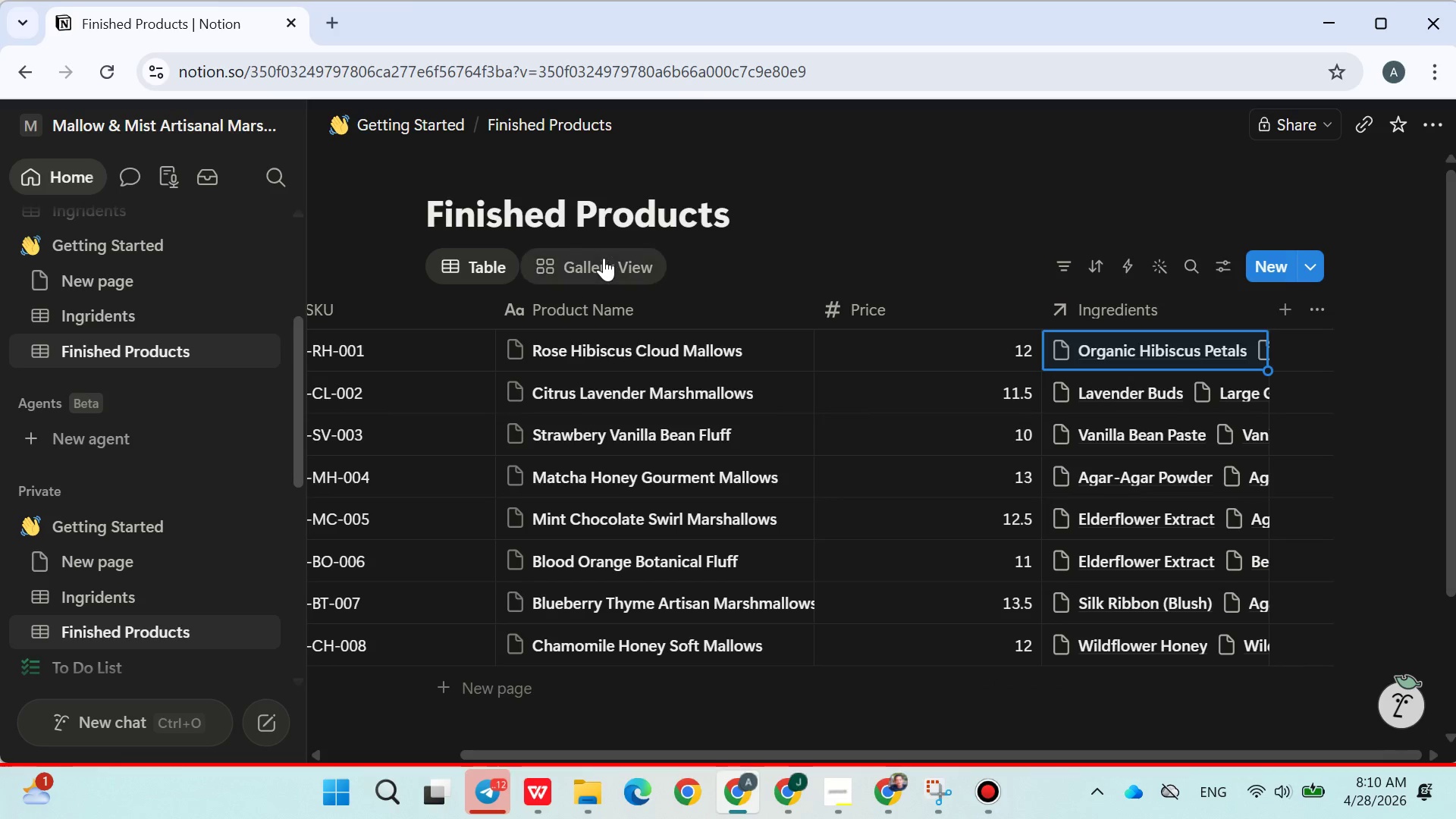 
left_click([604, 258])
 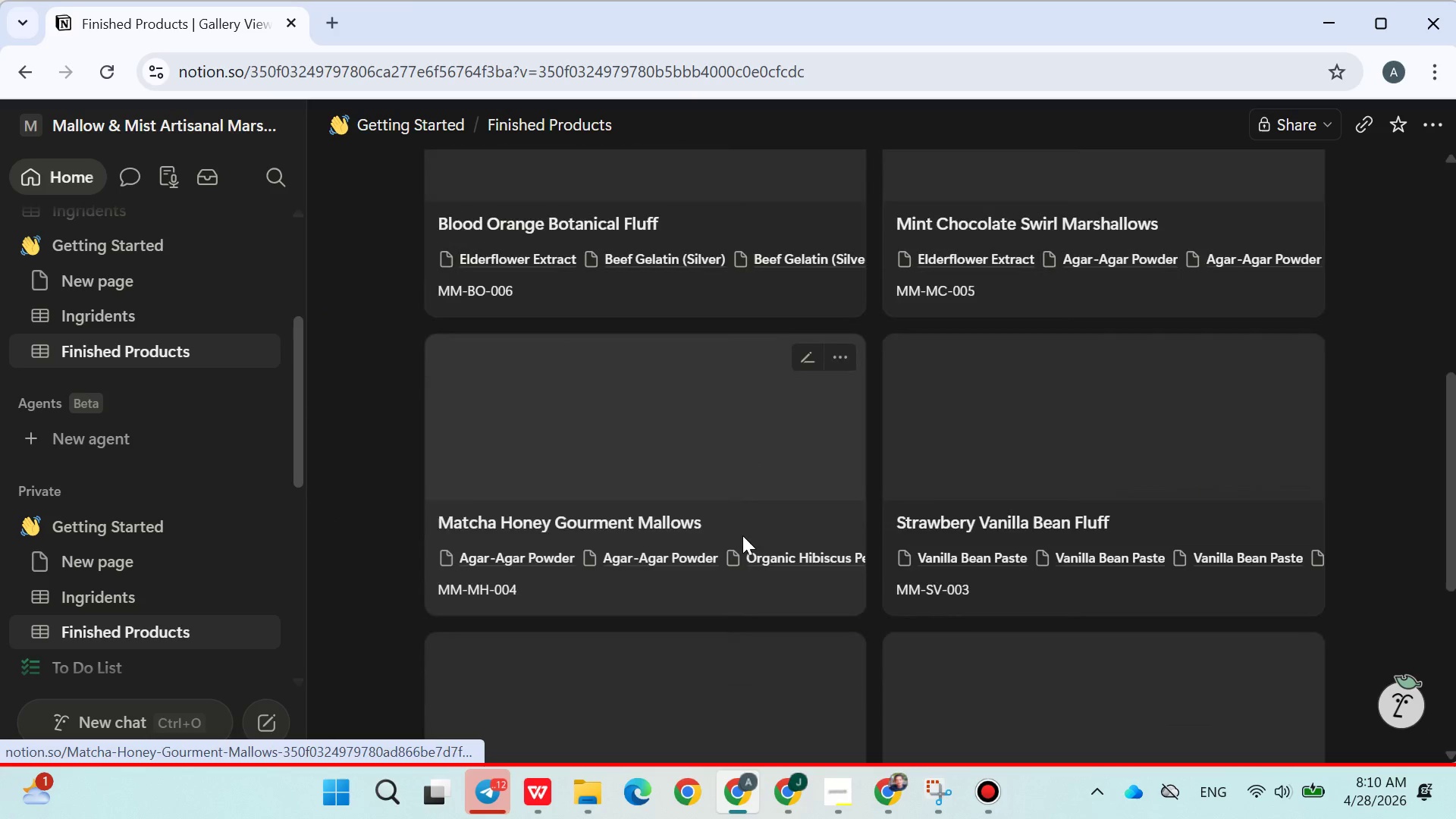 
wait(7.74)
 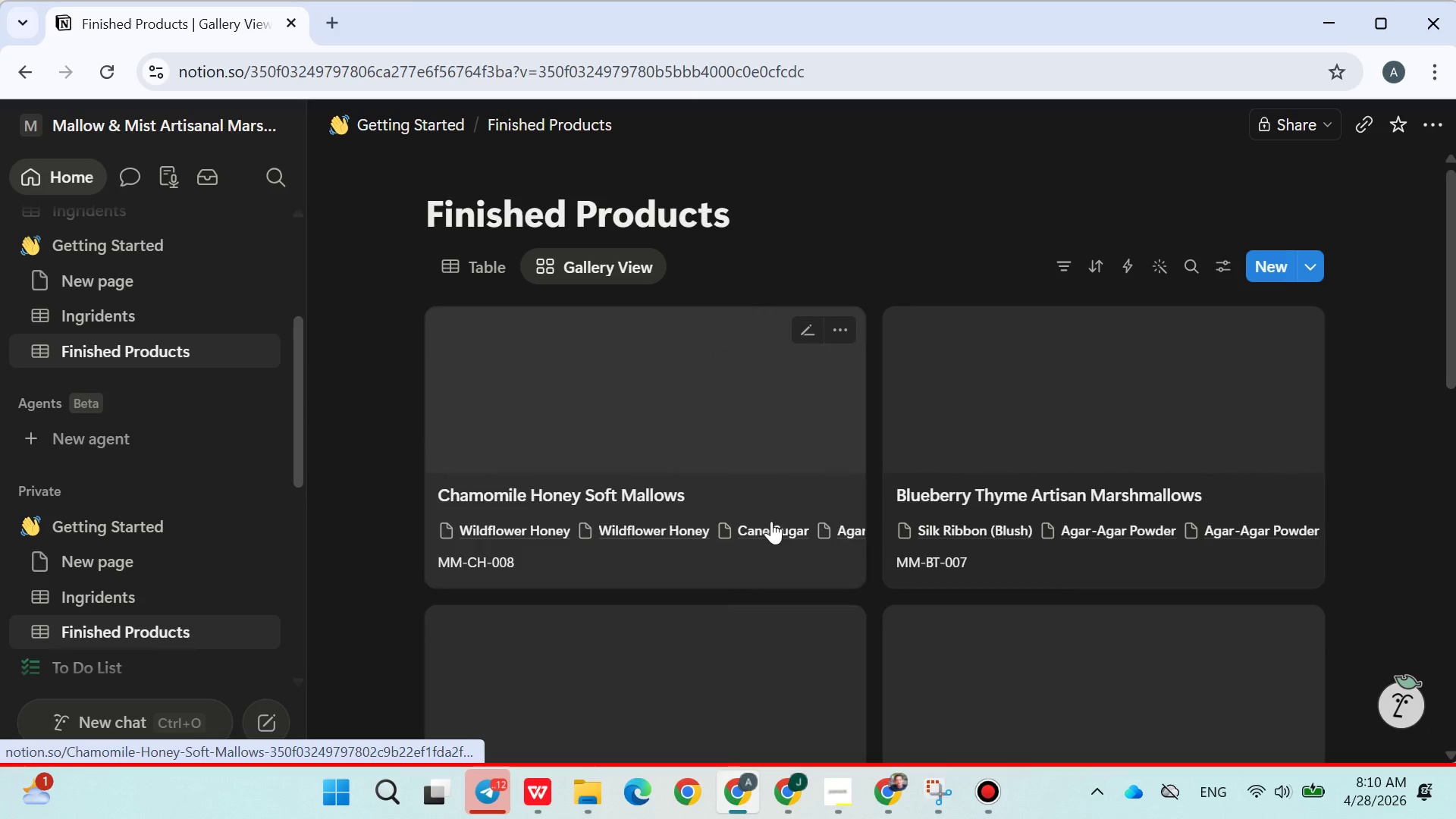 
left_click([809, 441])
 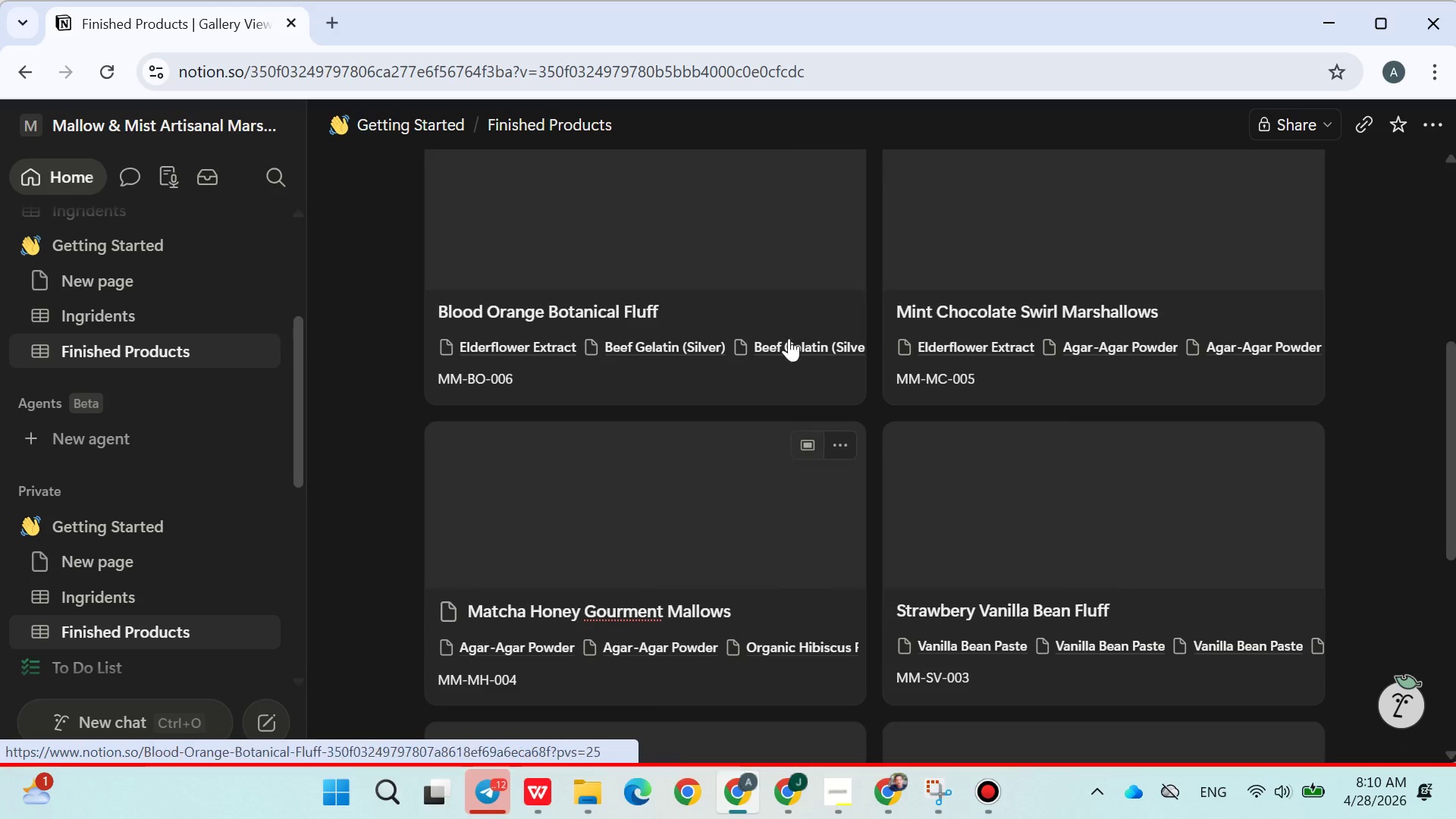 
left_click([981, 227])
 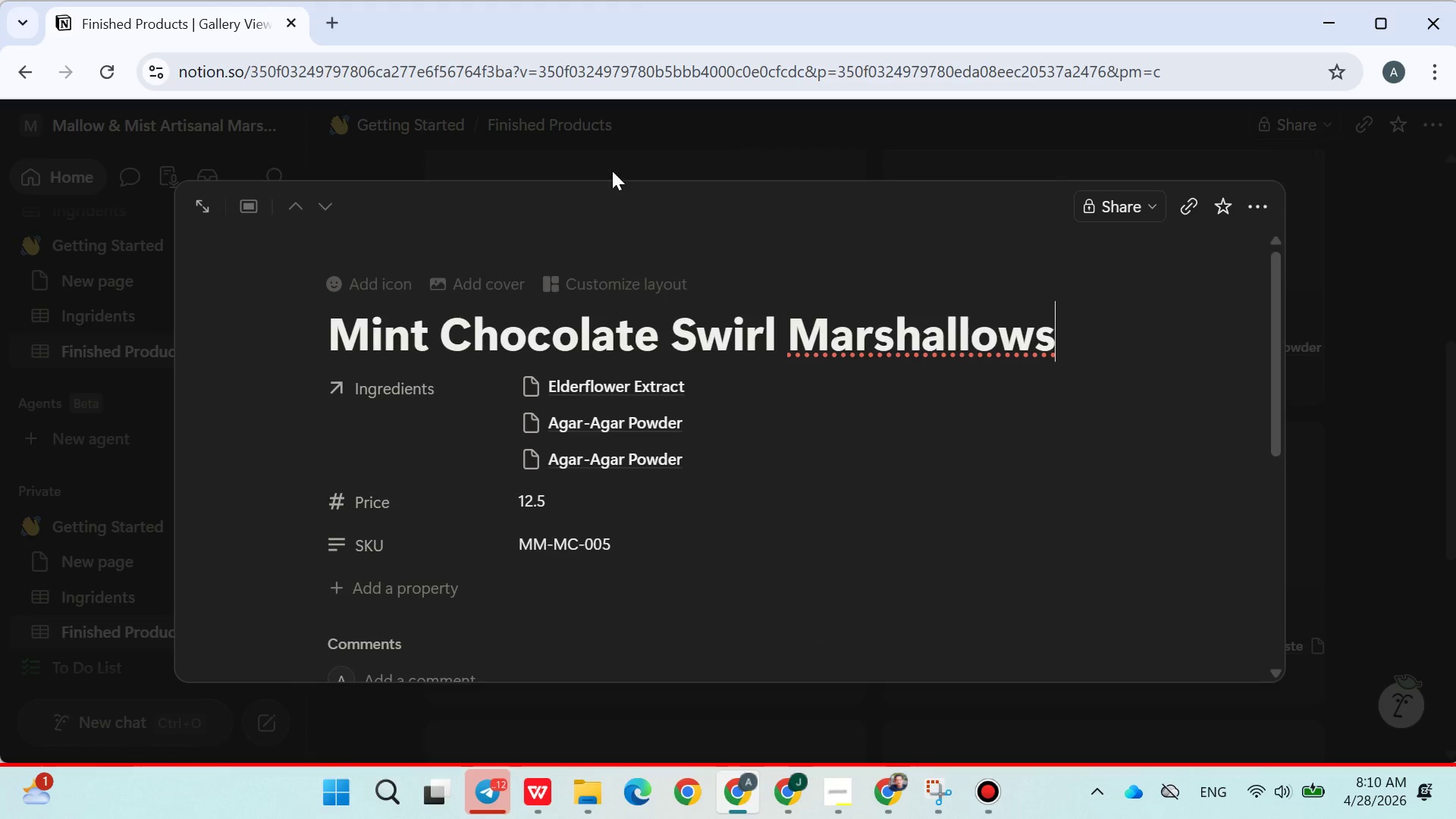 
left_click([584, 156])
 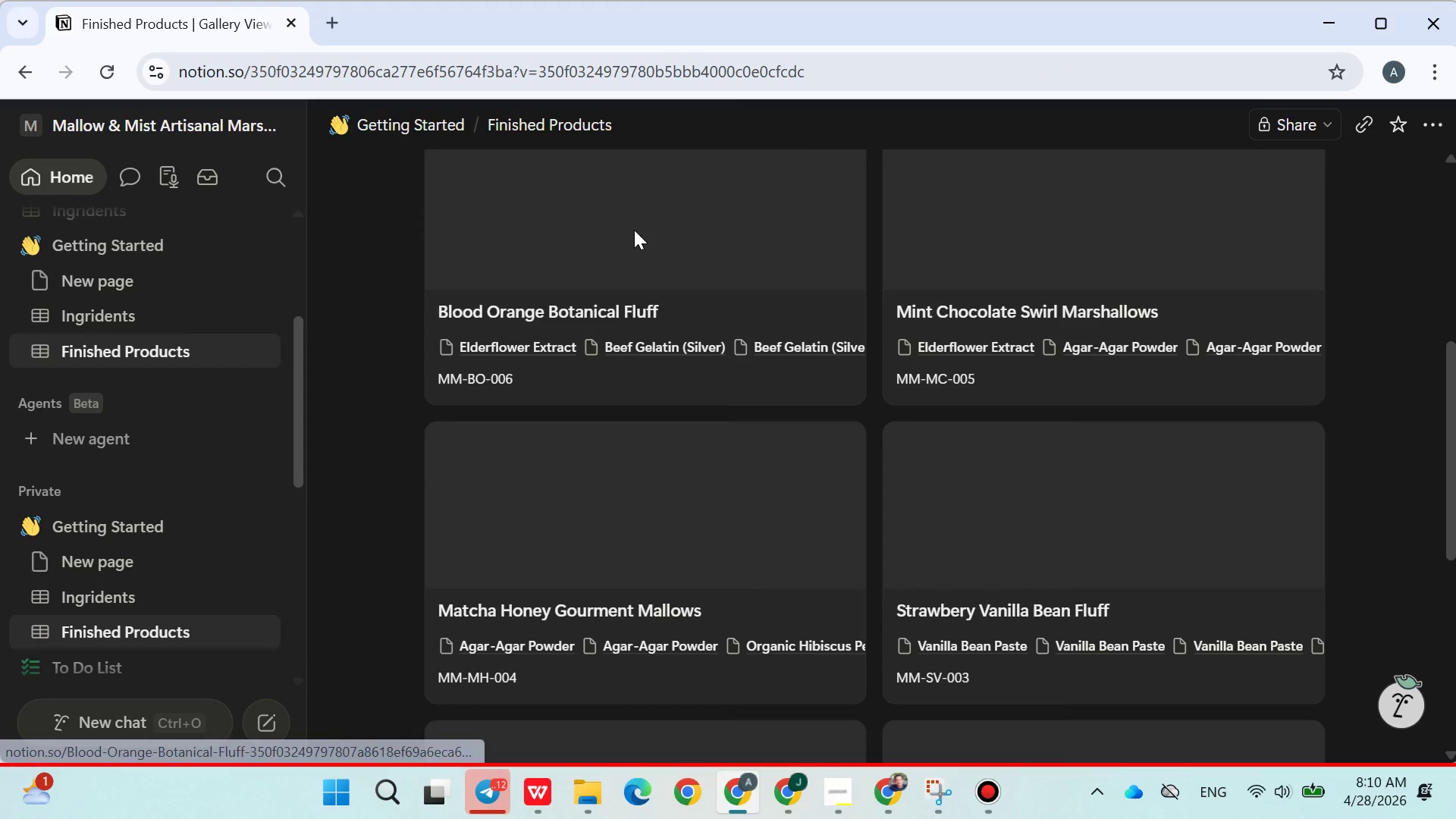 
mouse_move([765, 481])
 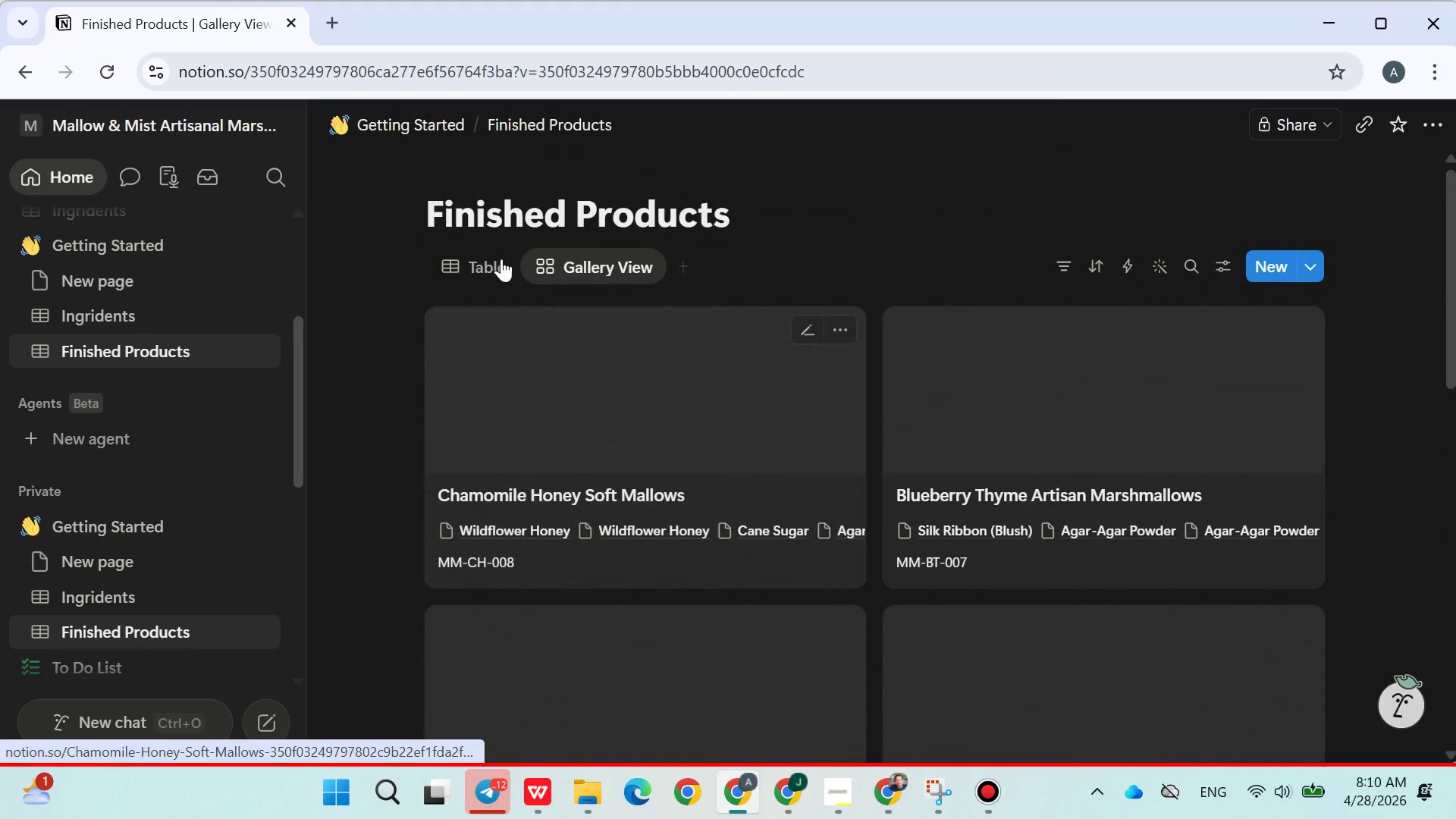 
left_click([486, 257])
 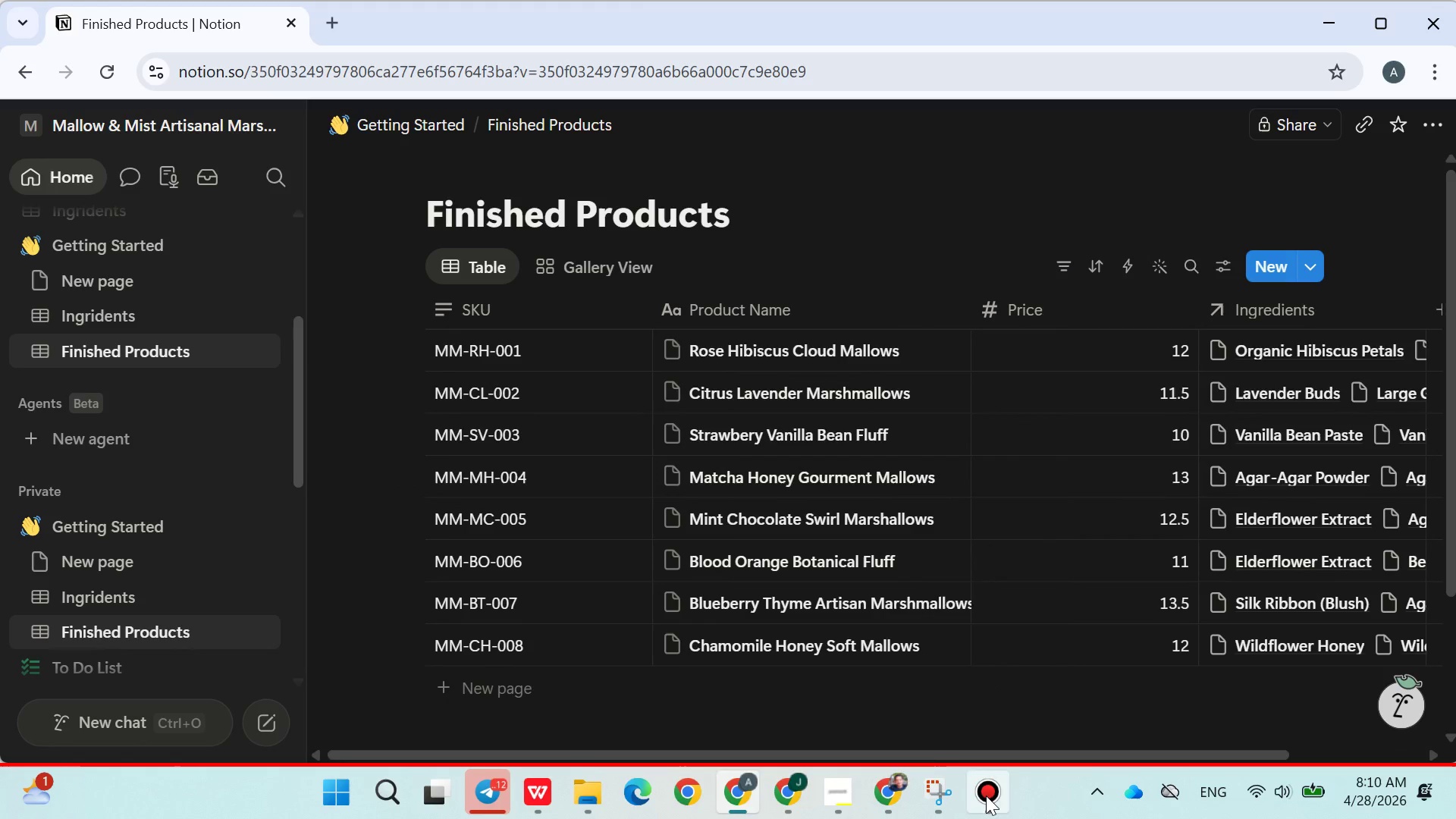 
left_click([986, 795])
 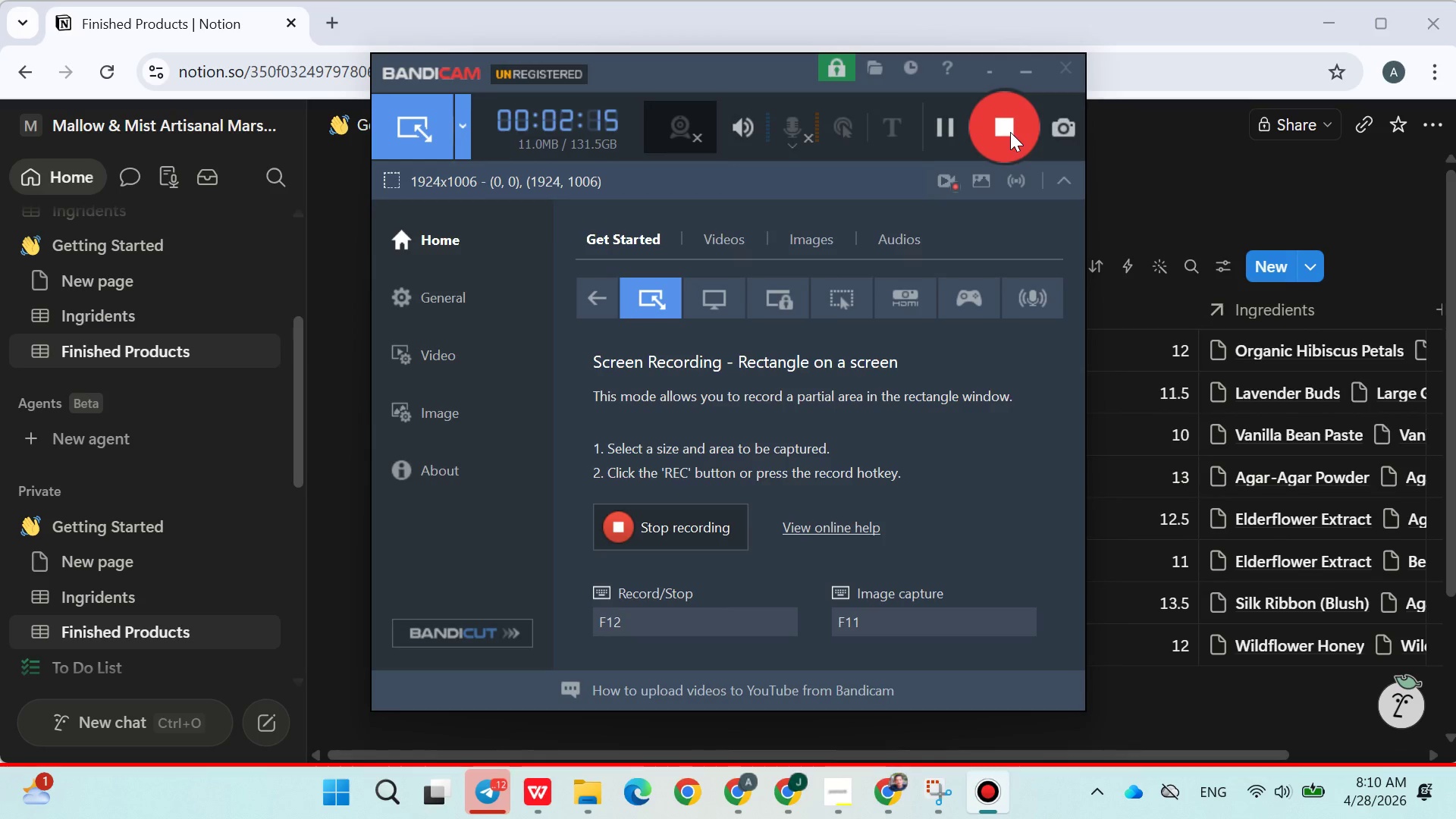 
left_click([697, 519])
 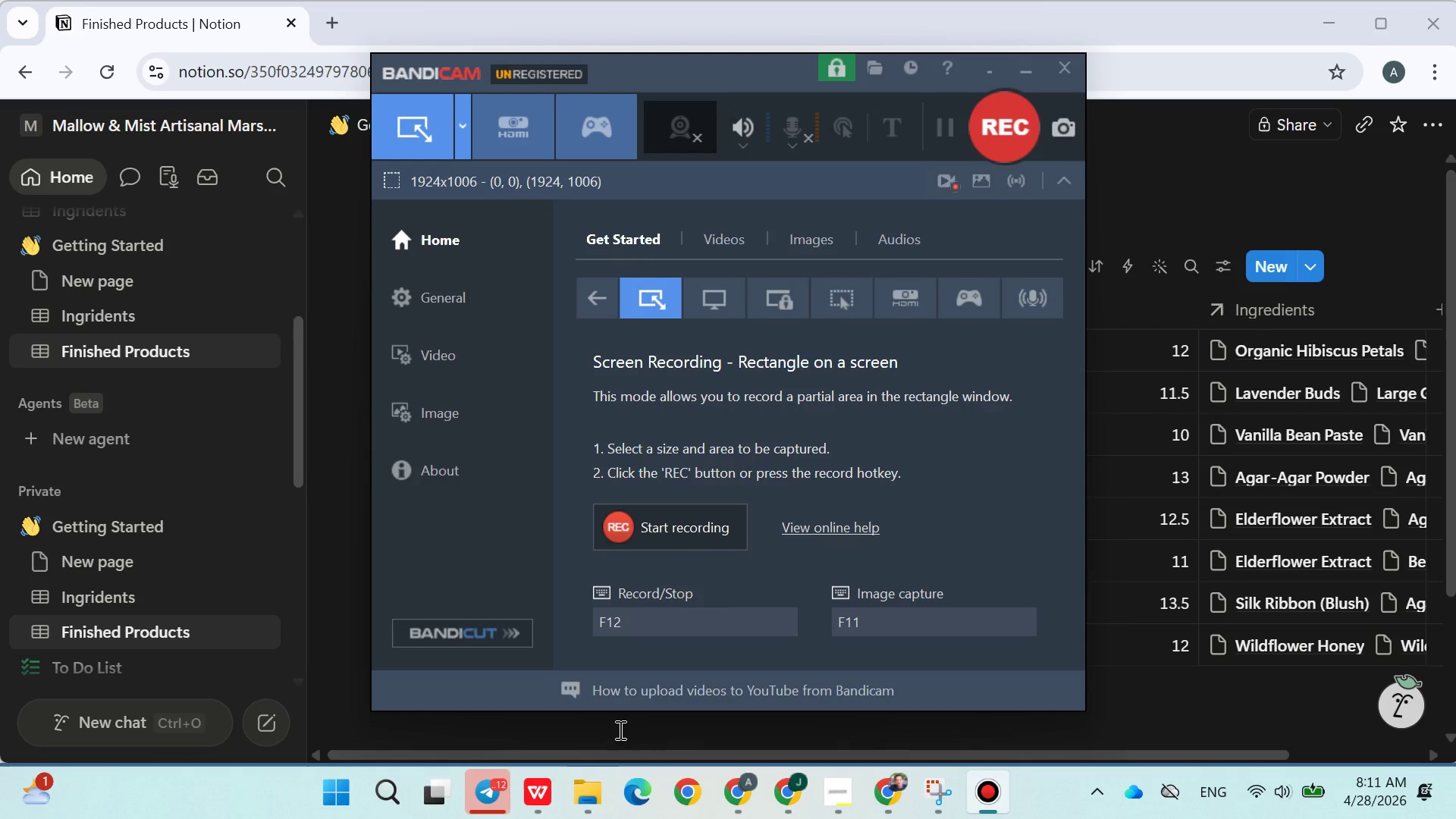 
left_click([595, 796])
 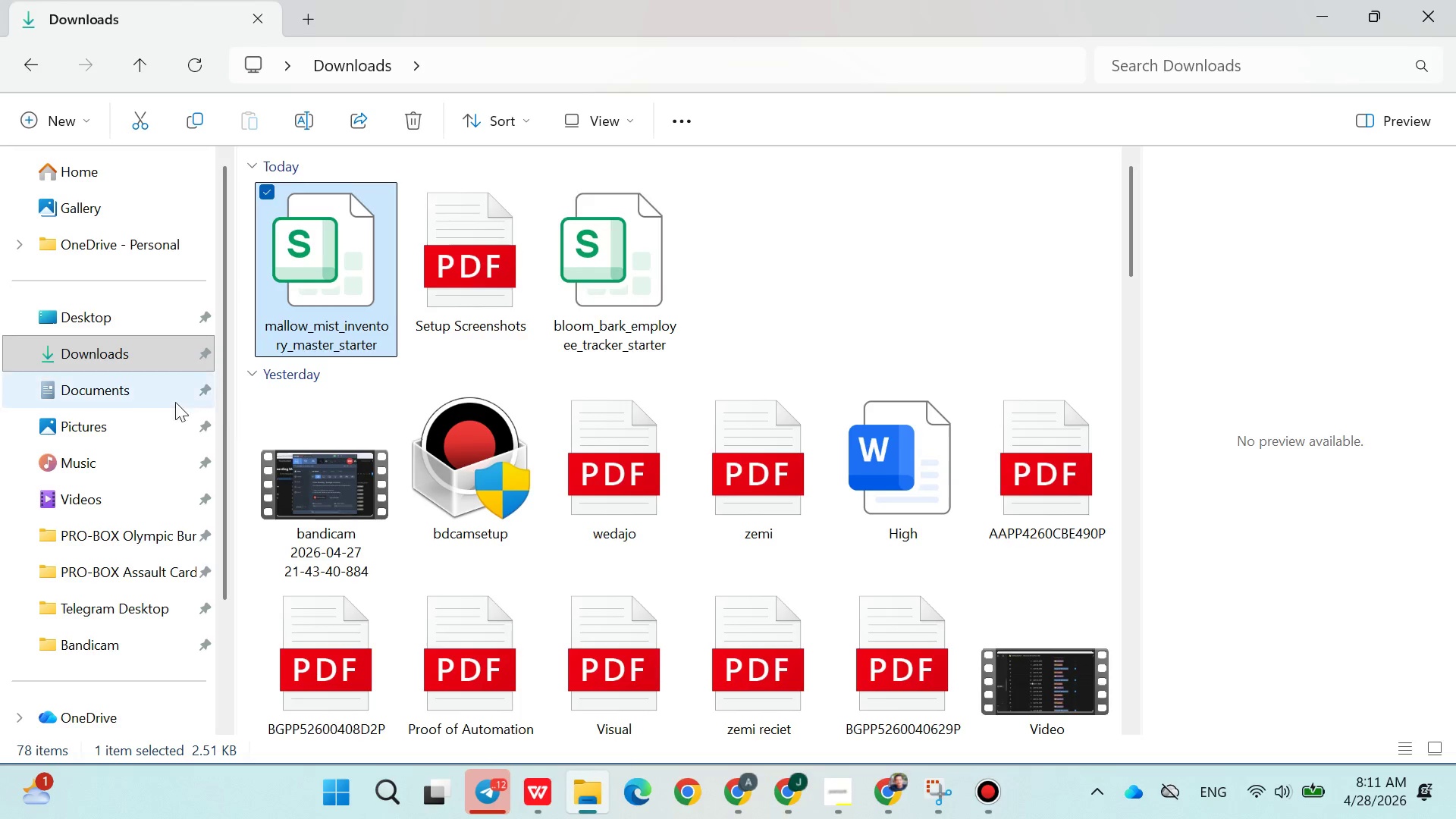 
left_click([133, 391])
 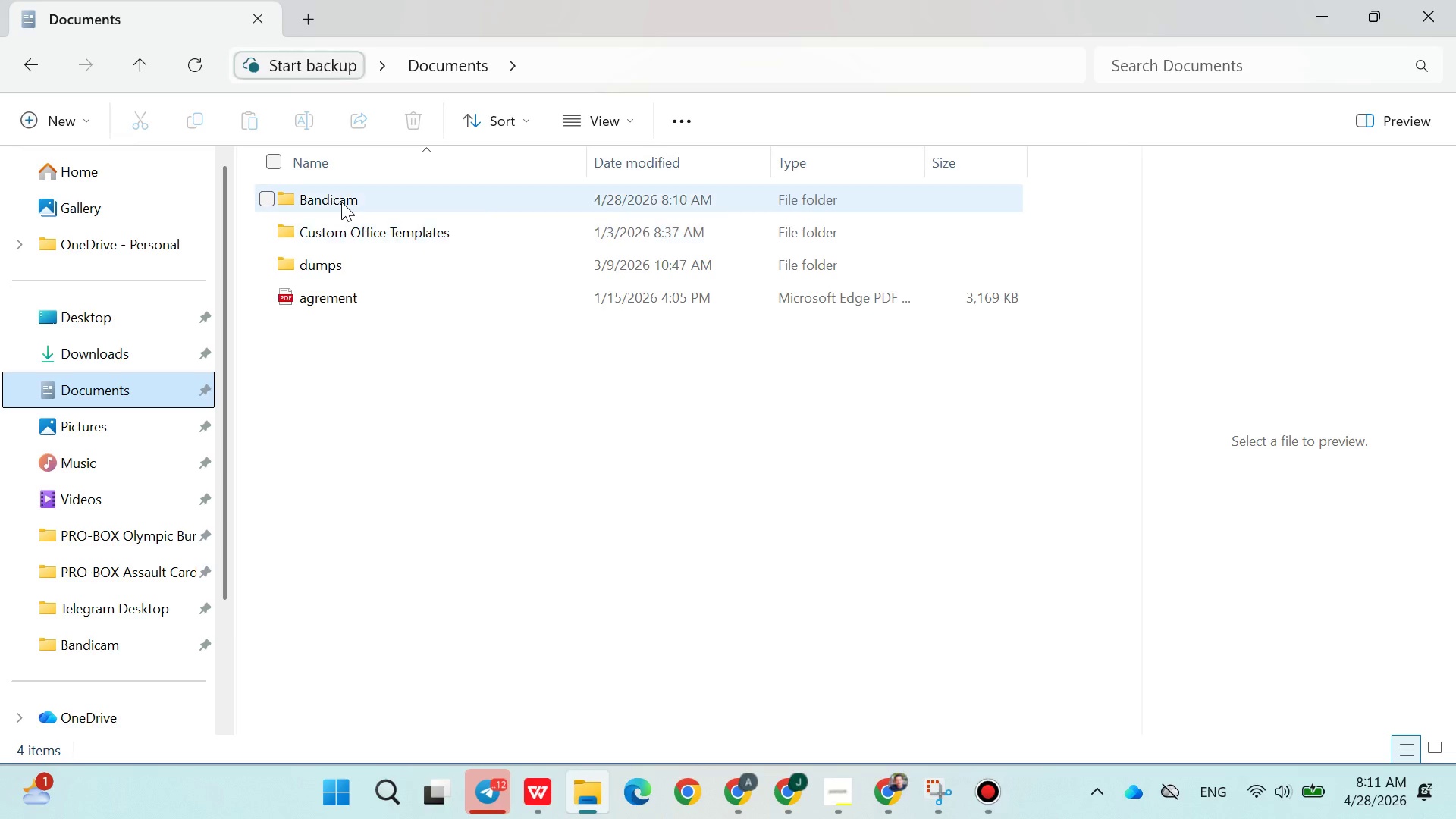 
double_click([341, 202])
 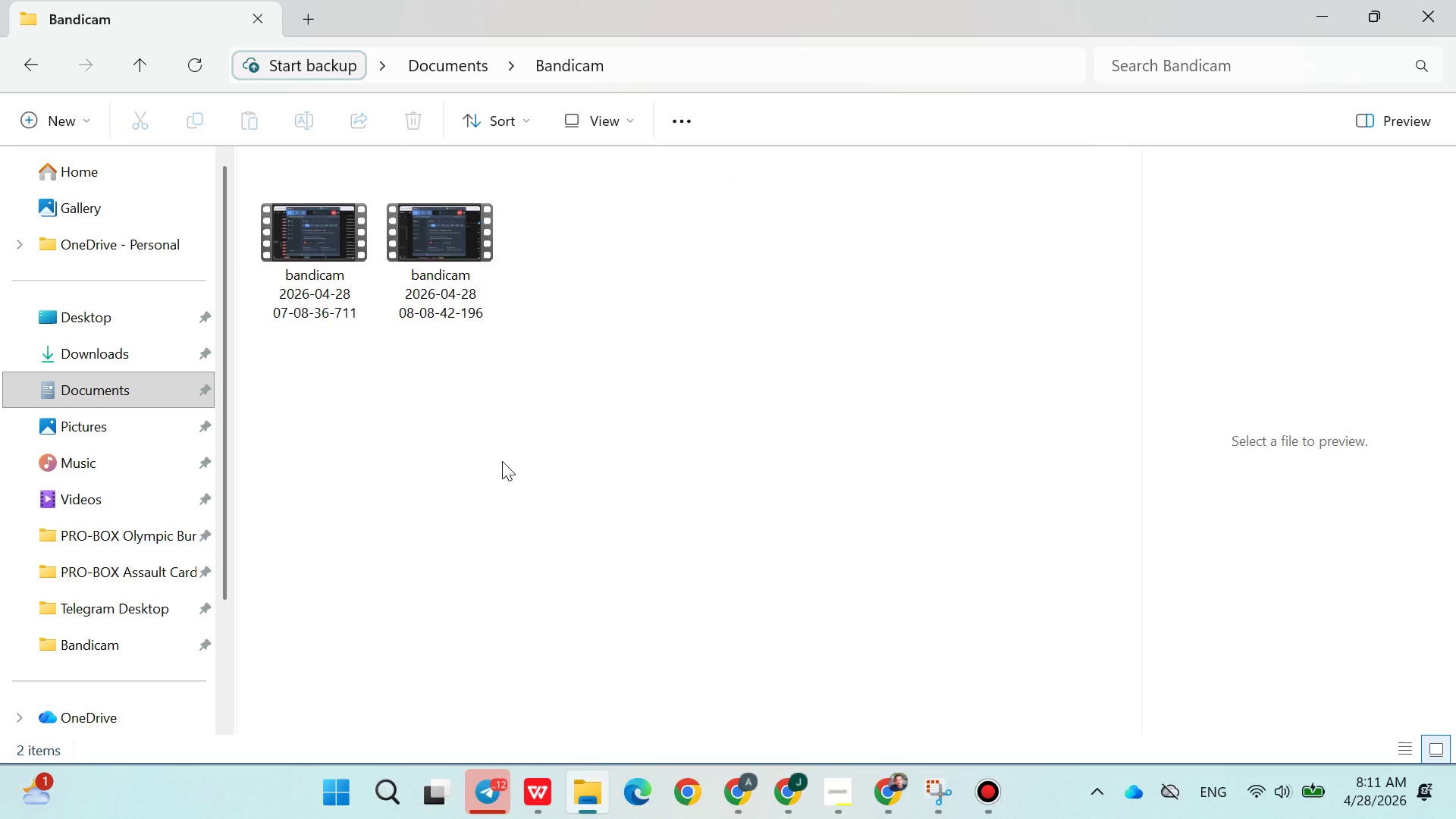 
left_click([424, 231])
 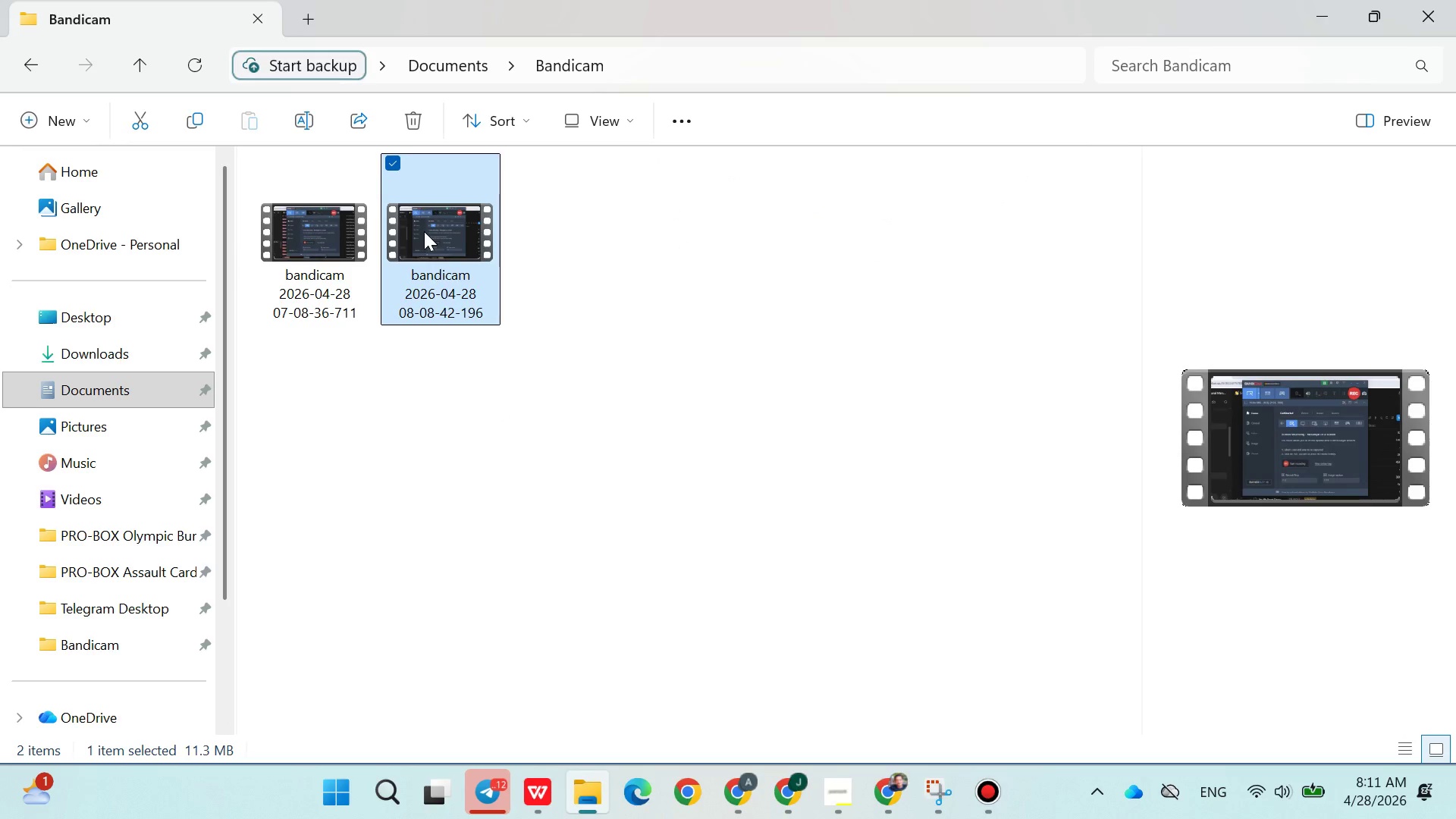 
double_click([424, 231])
 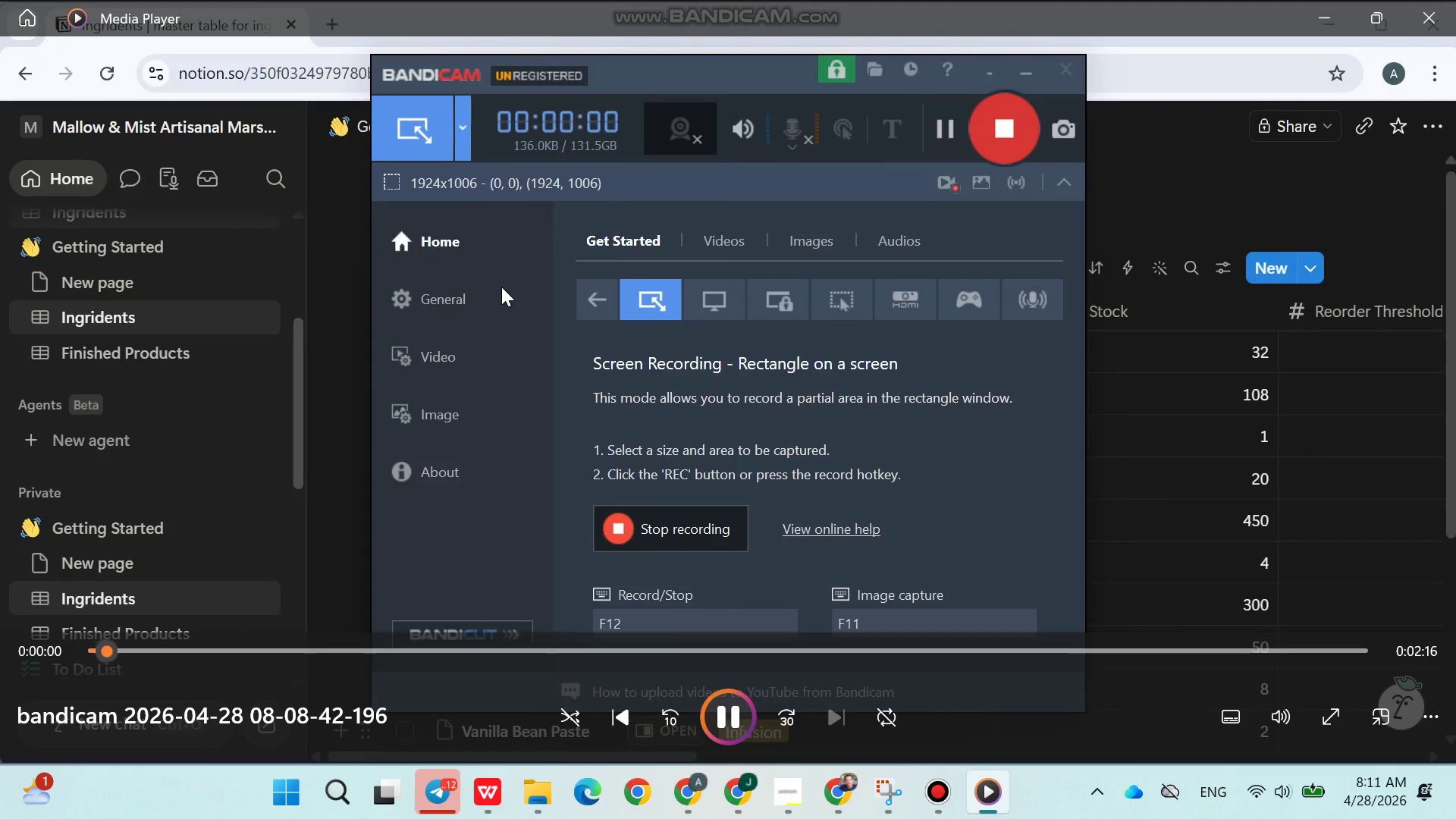 
wait(9.28)
 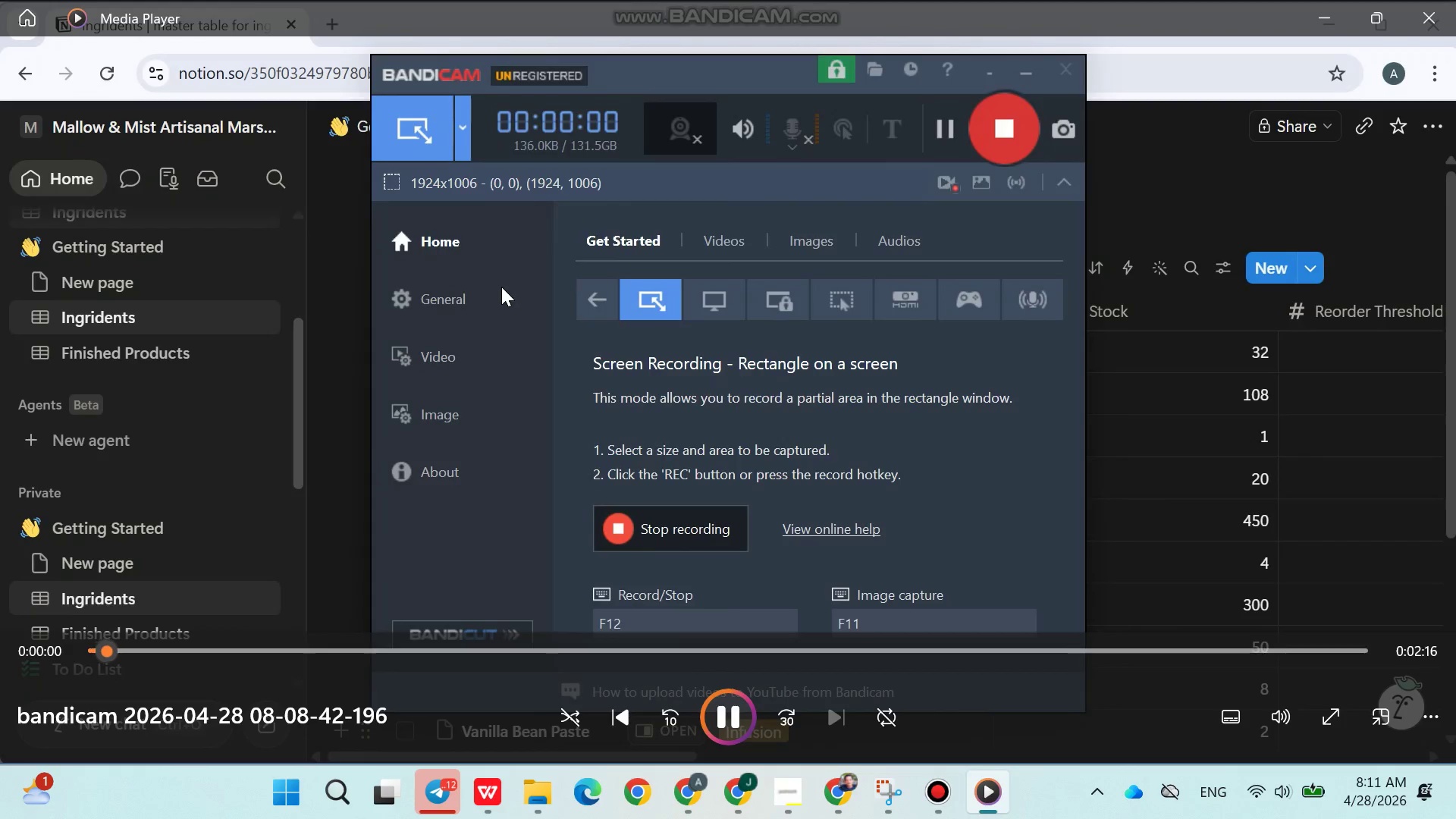 
scroll: coordinate [543, 438], scroll_direction: down, amount: 4.0
 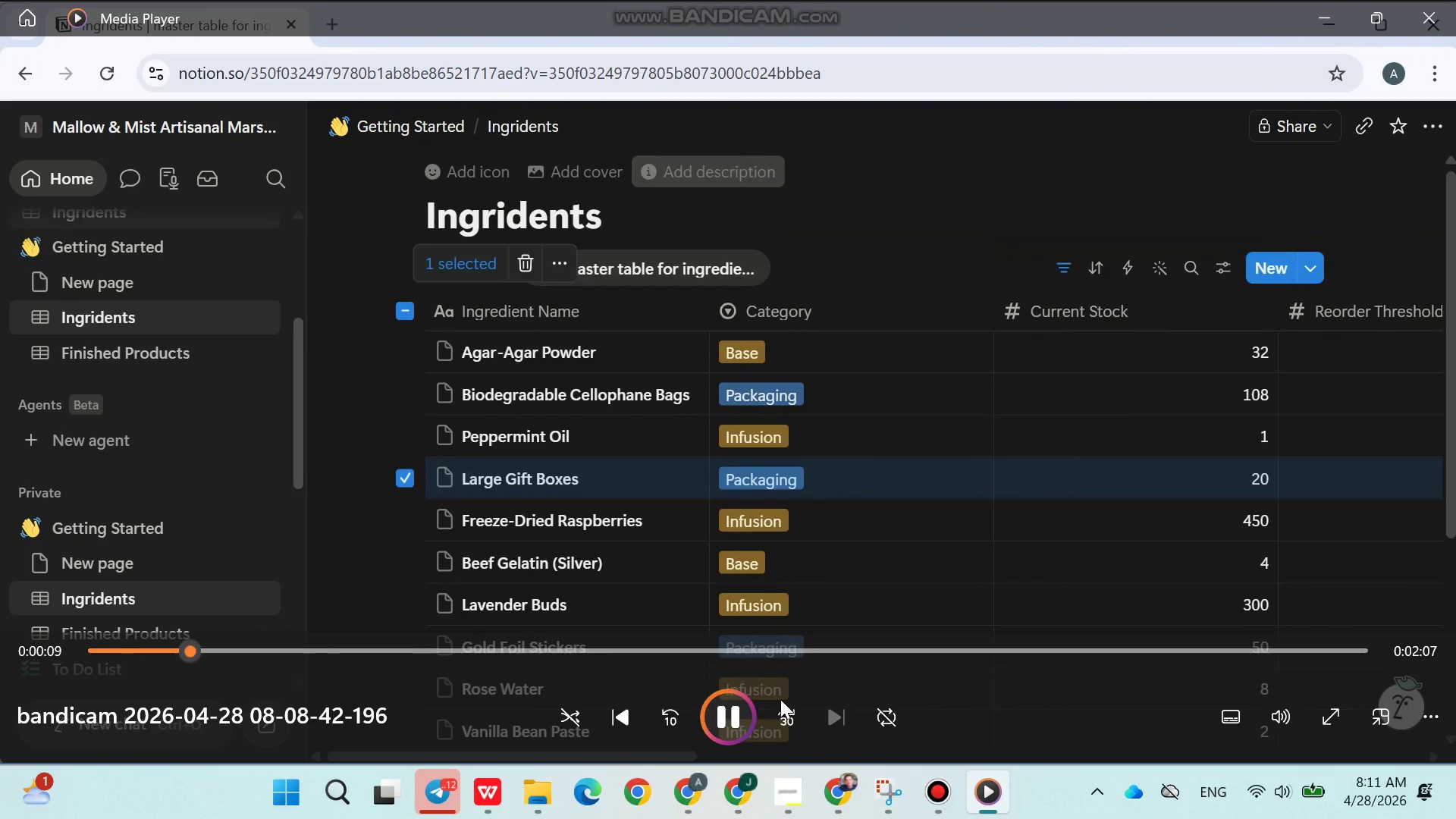 
left_click([549, 796])
 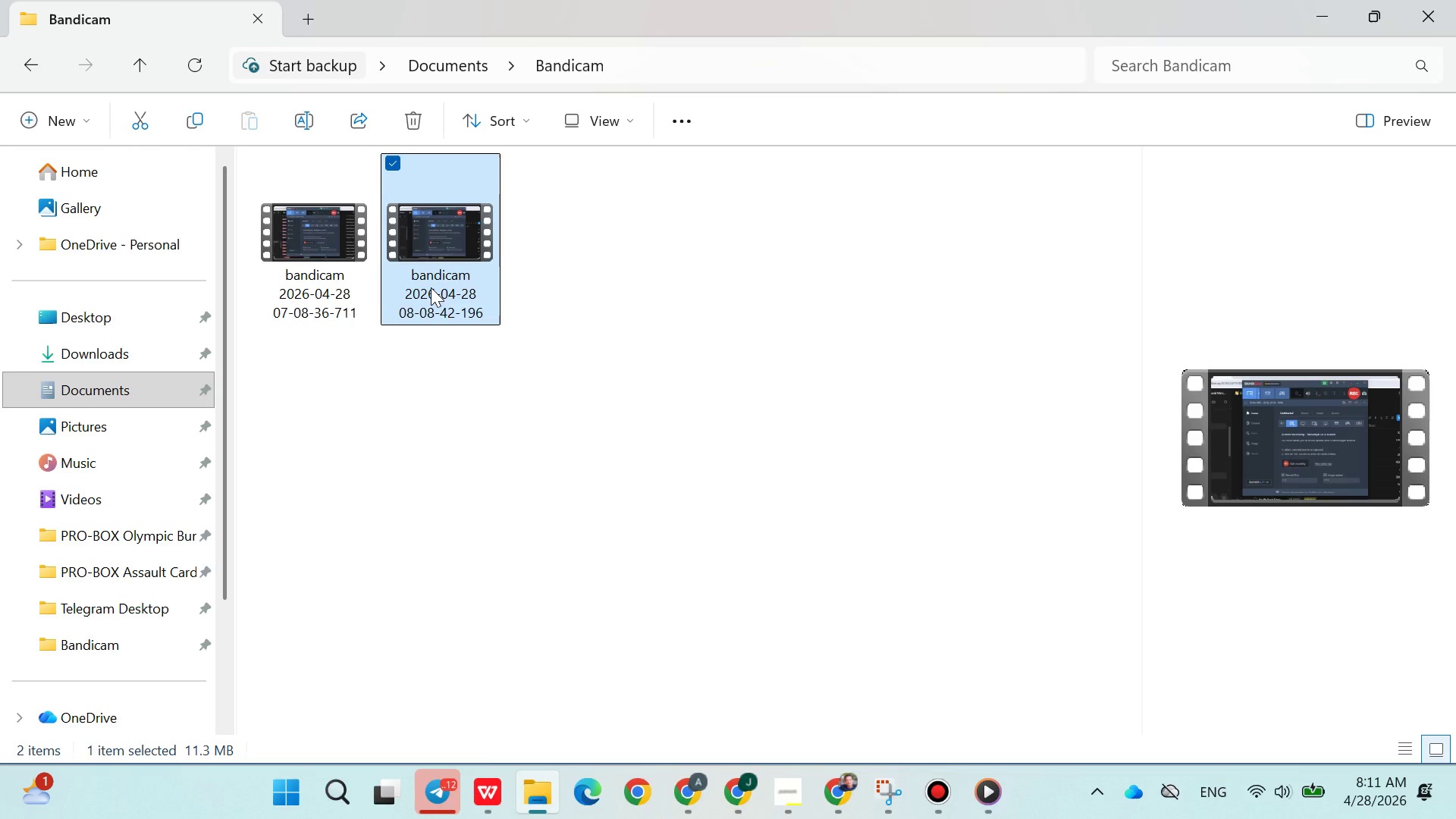 
key(Control+X)
 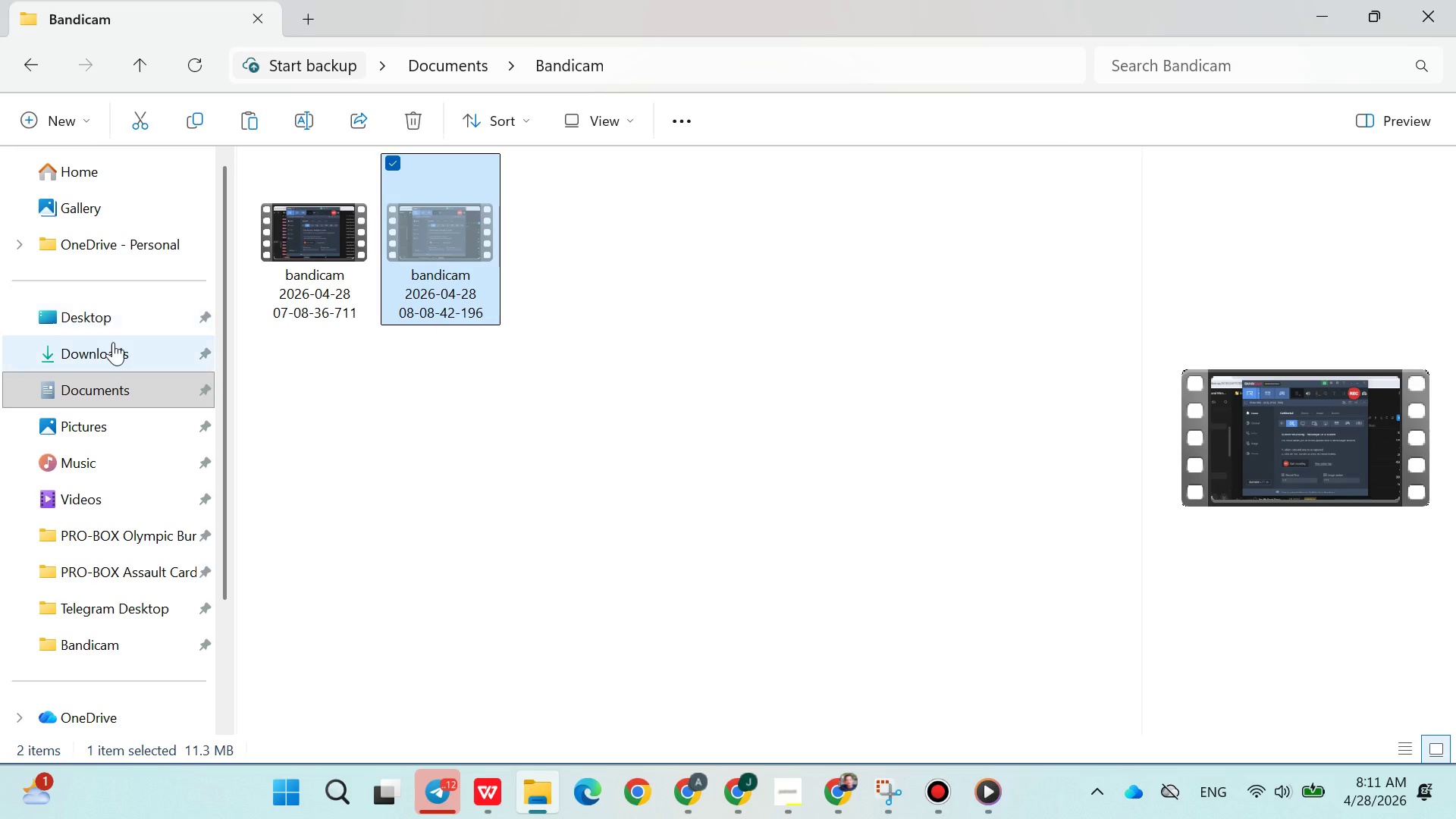 
left_click([113, 347])
 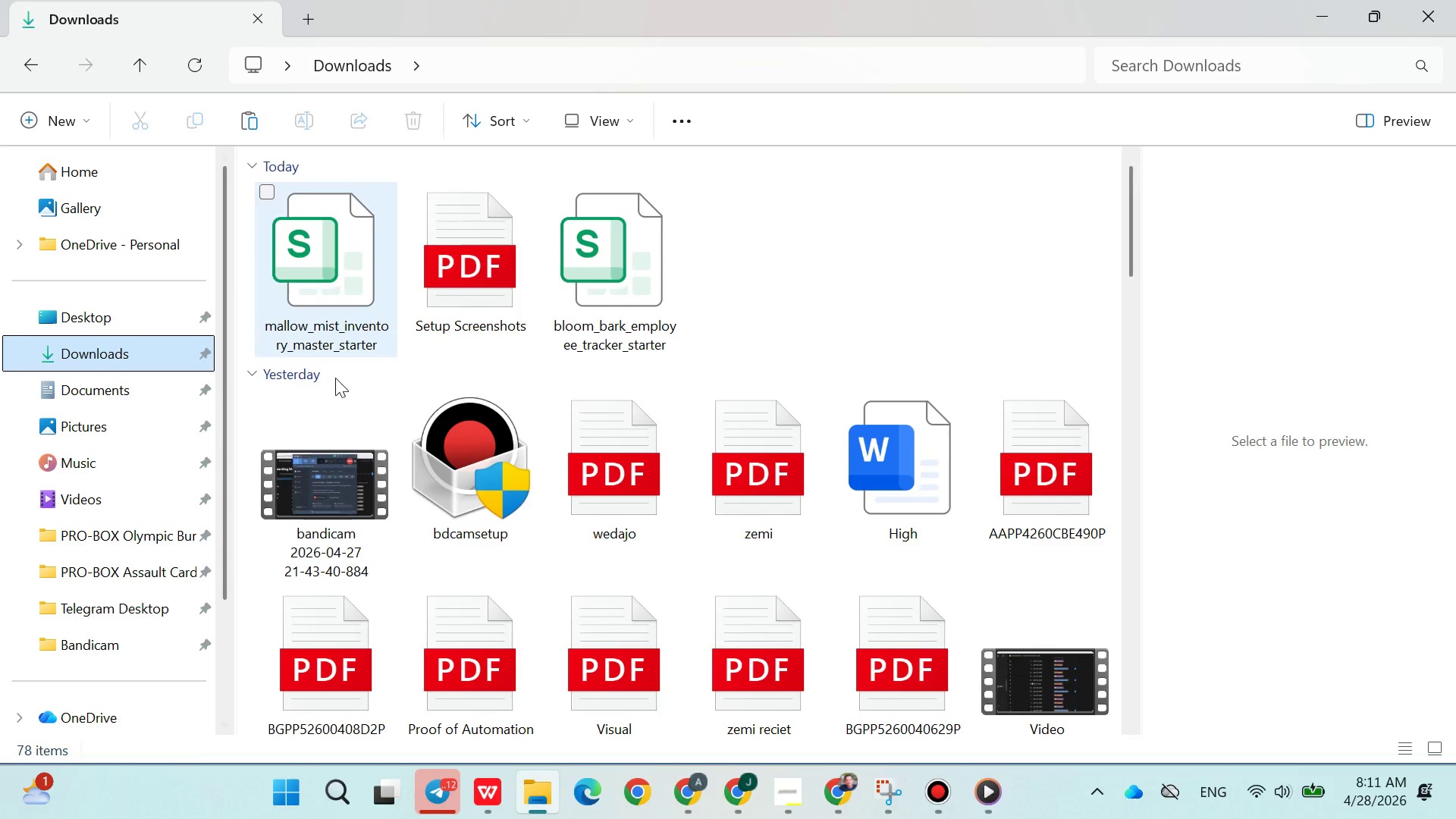 
left_click([353, 476])
 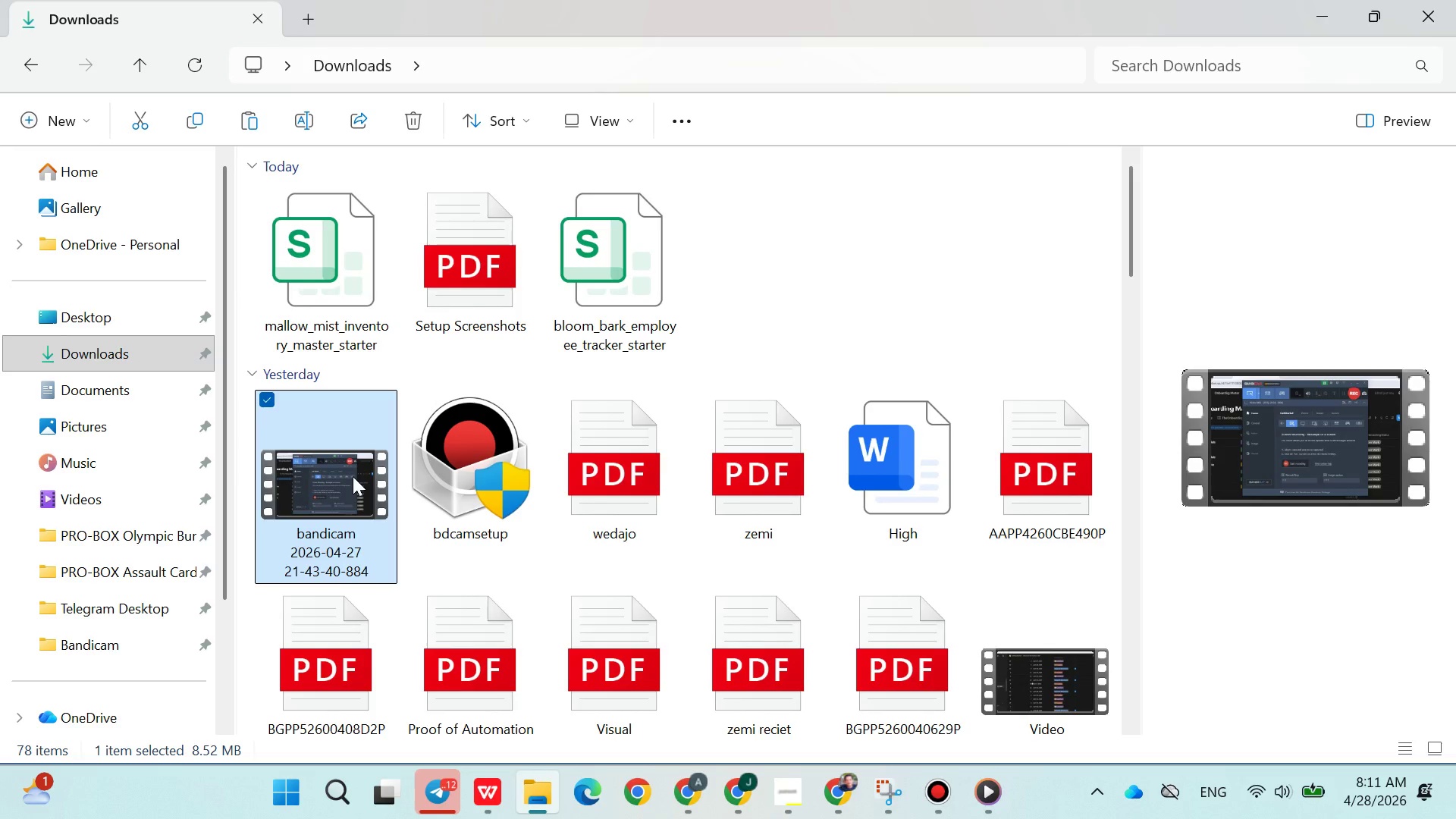 
key(Shift+Delete)
 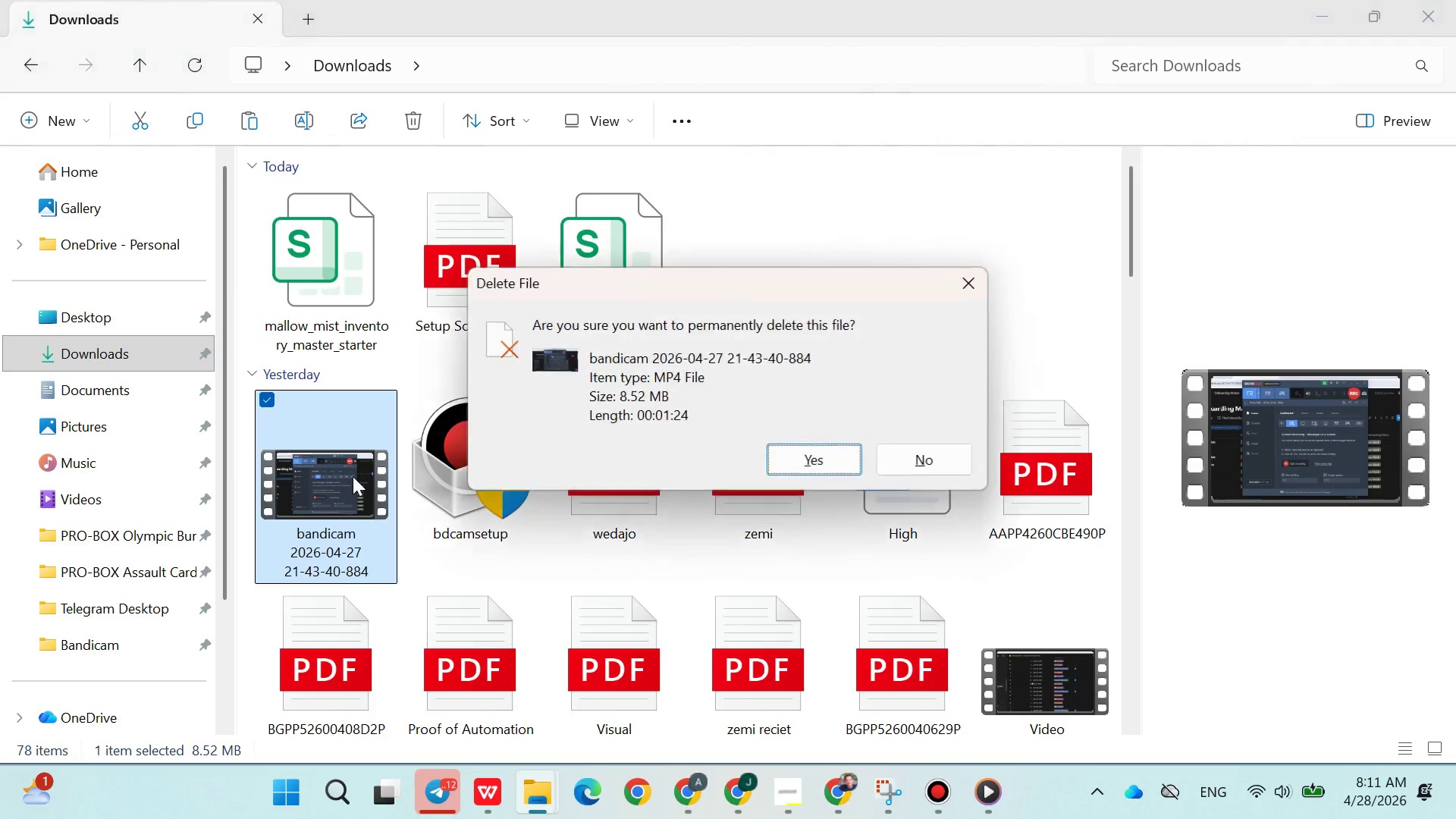 
key(Enter)
 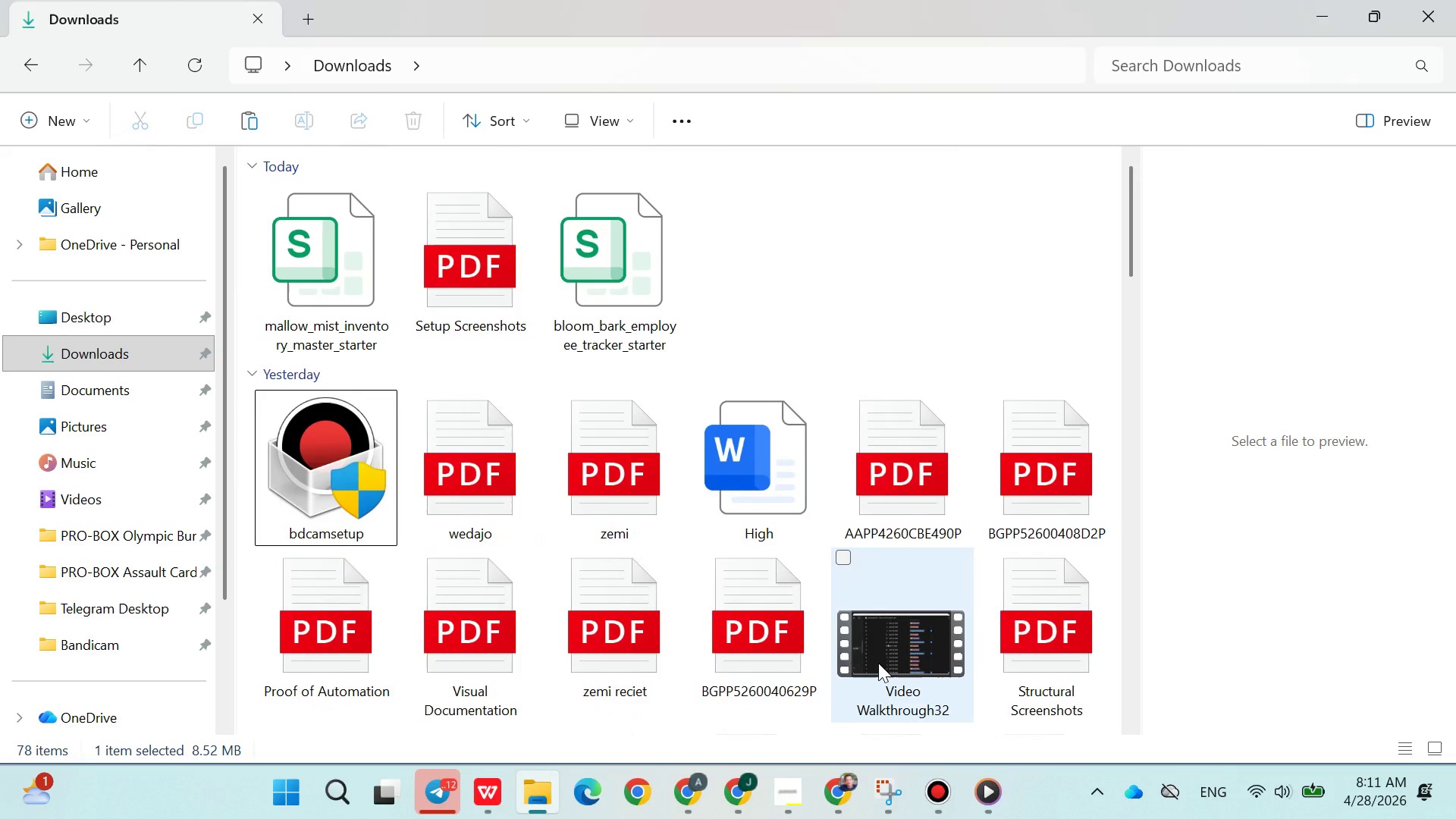 
left_click([890, 701])
 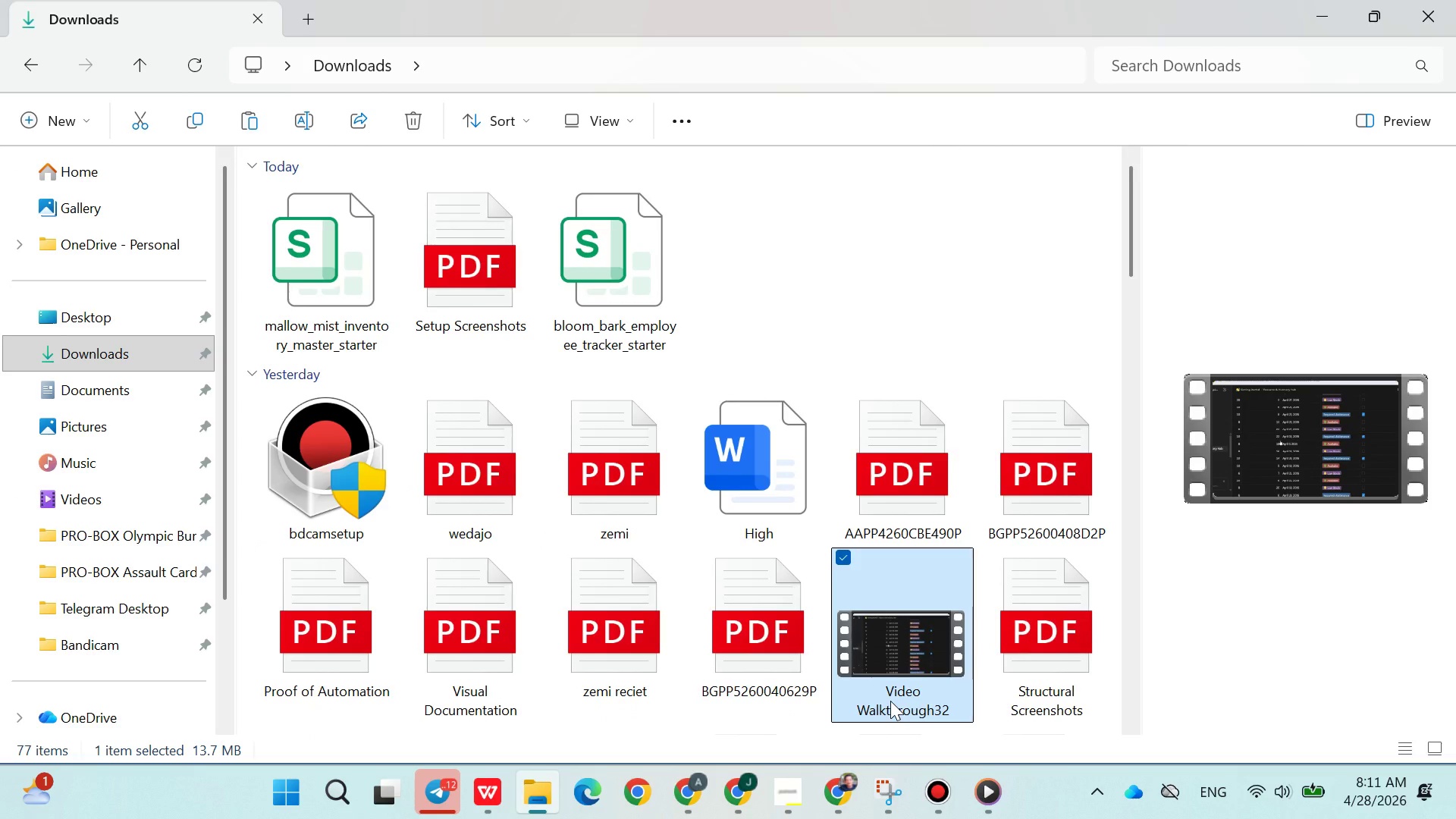 
key(Shift+Delete)
 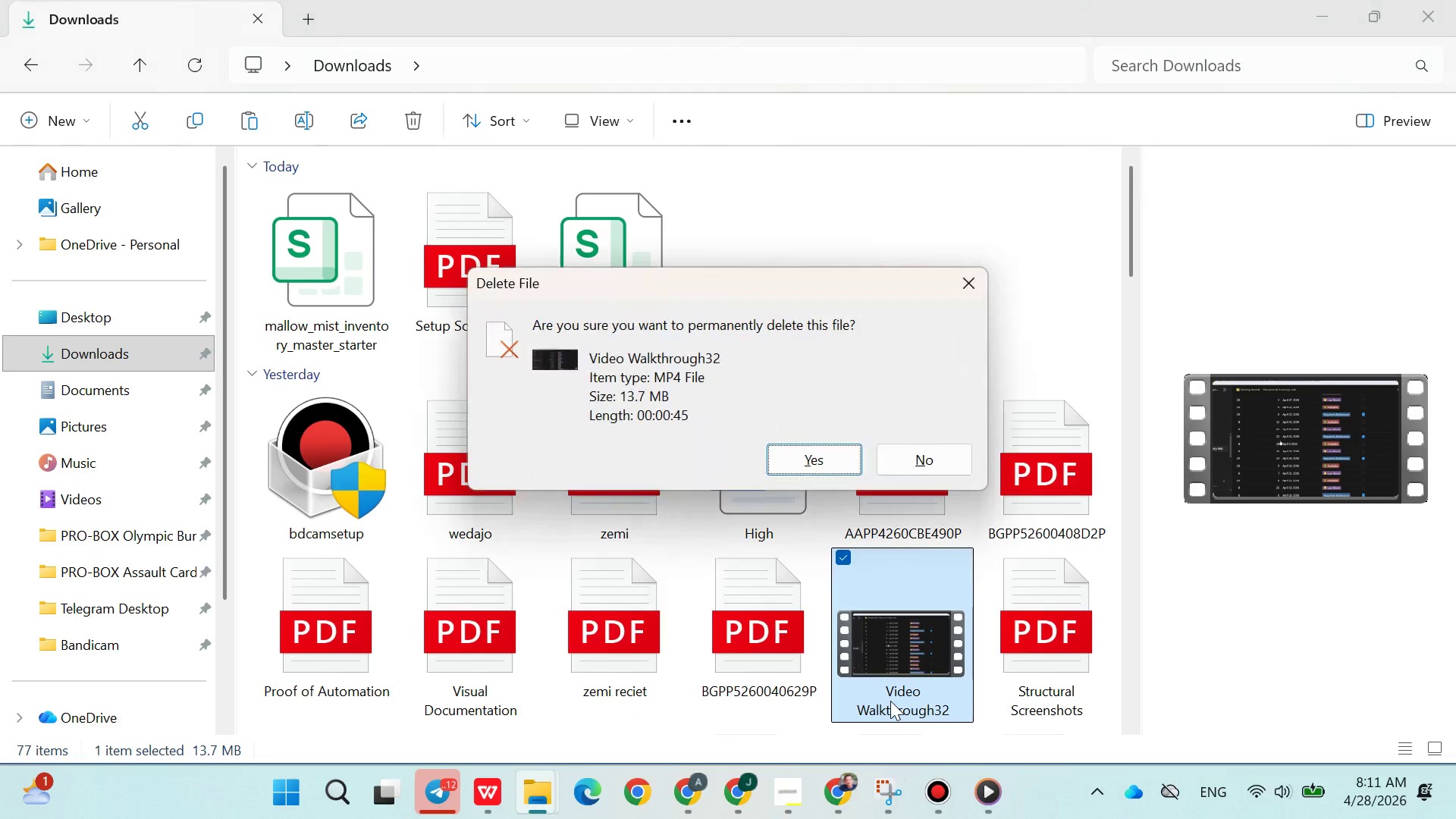 
key(Enter)
 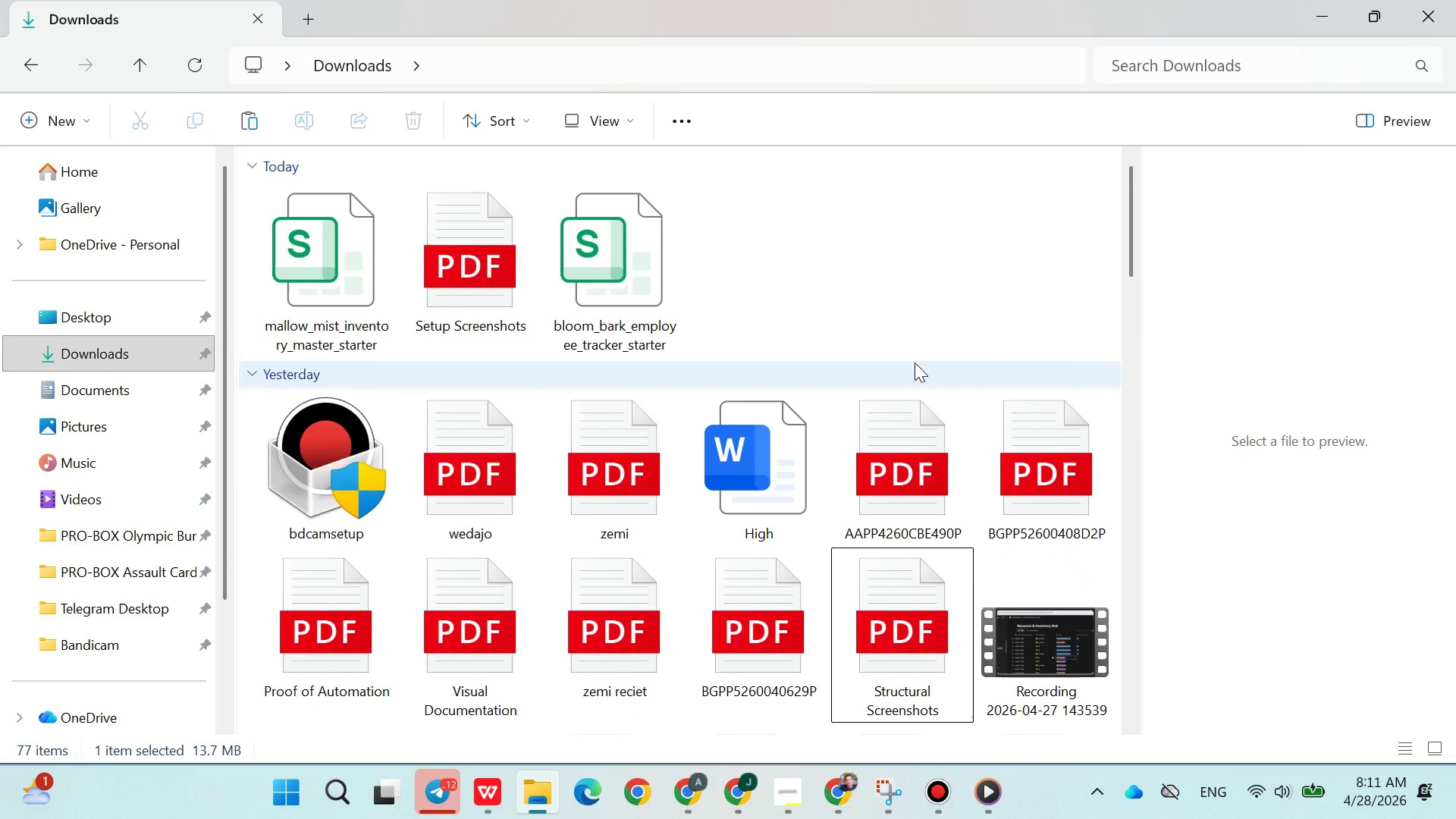 
left_click([902, 347])
 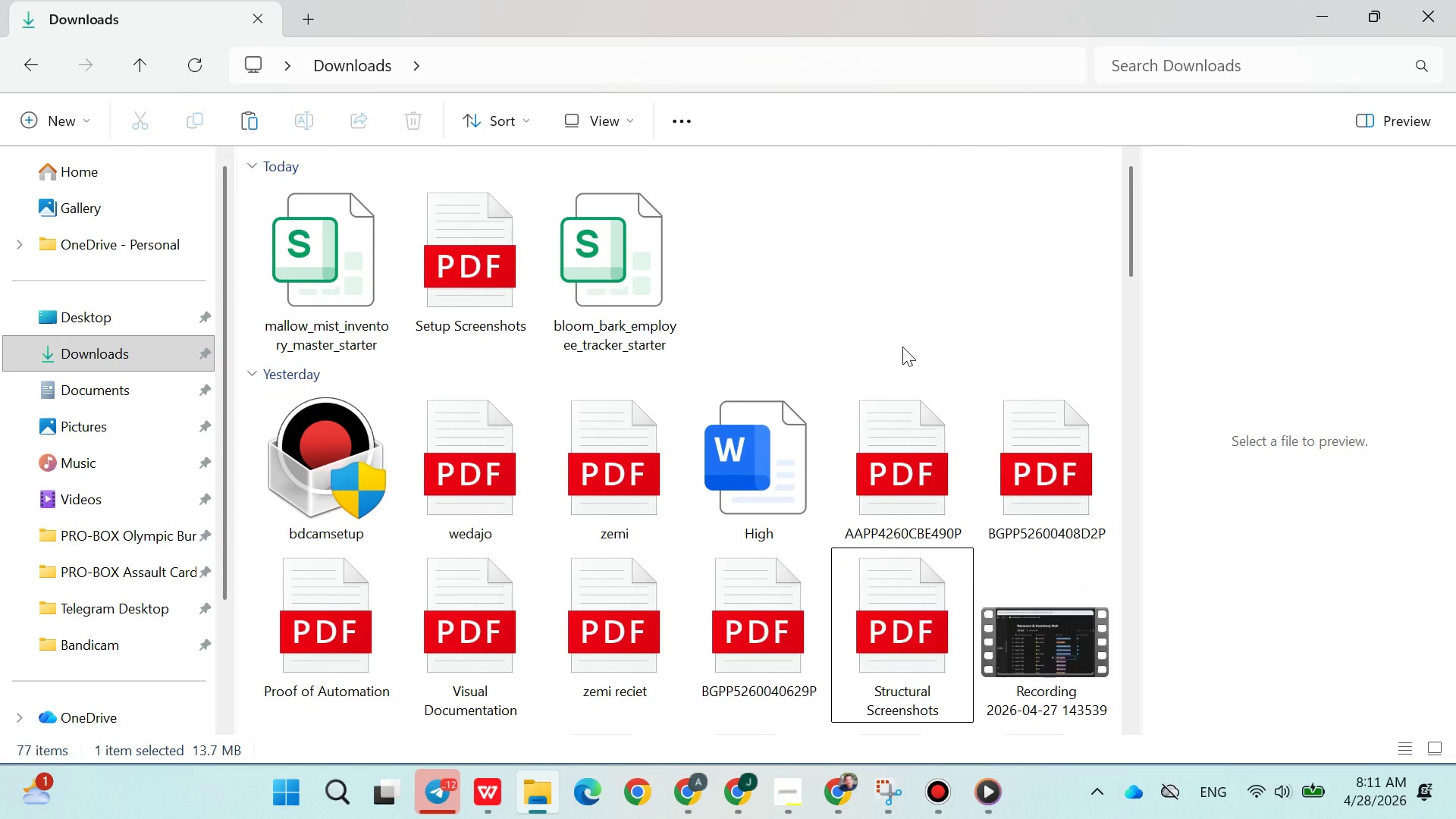 
key(Control+V)
 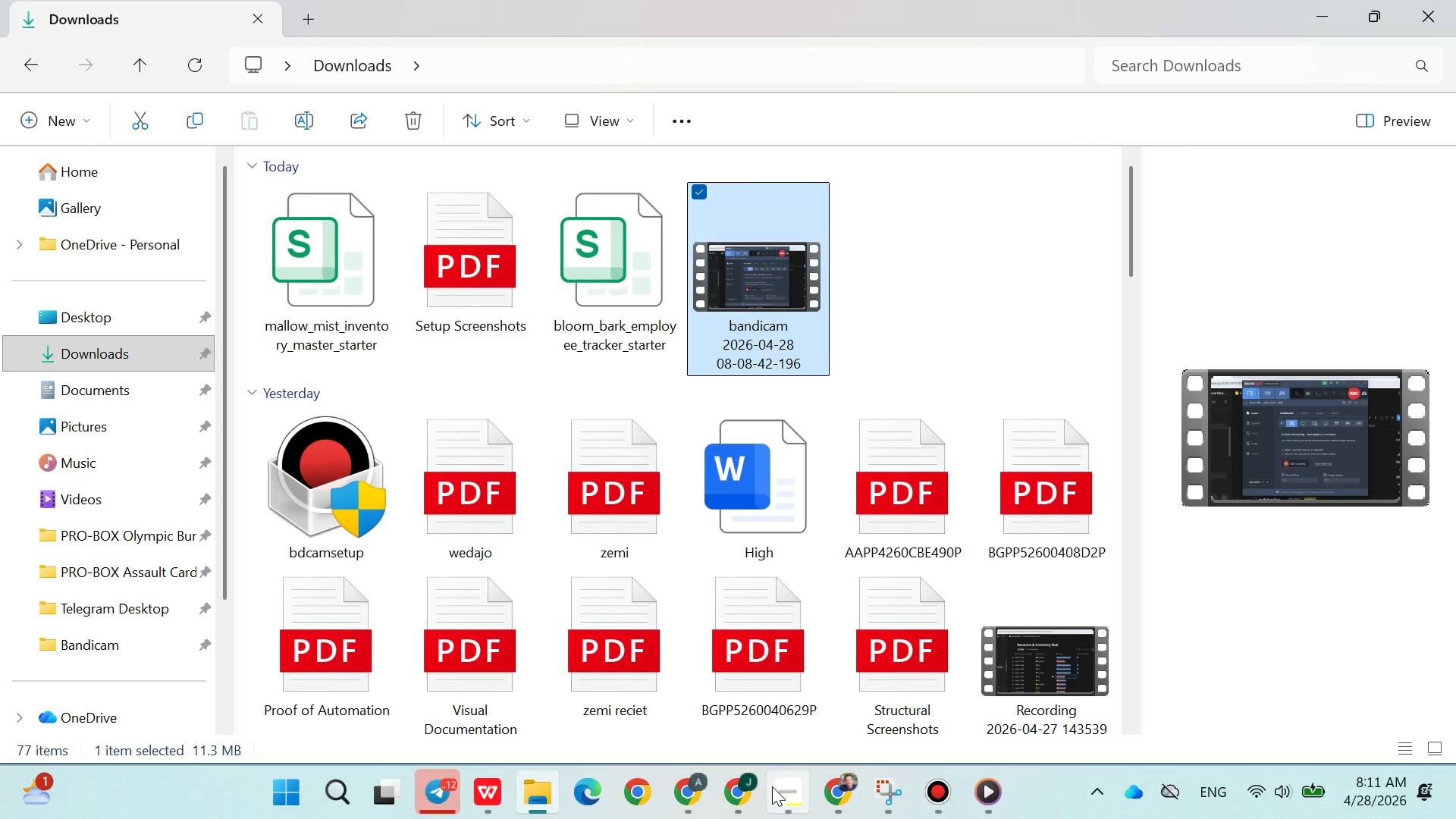 
left_click([699, 792])
 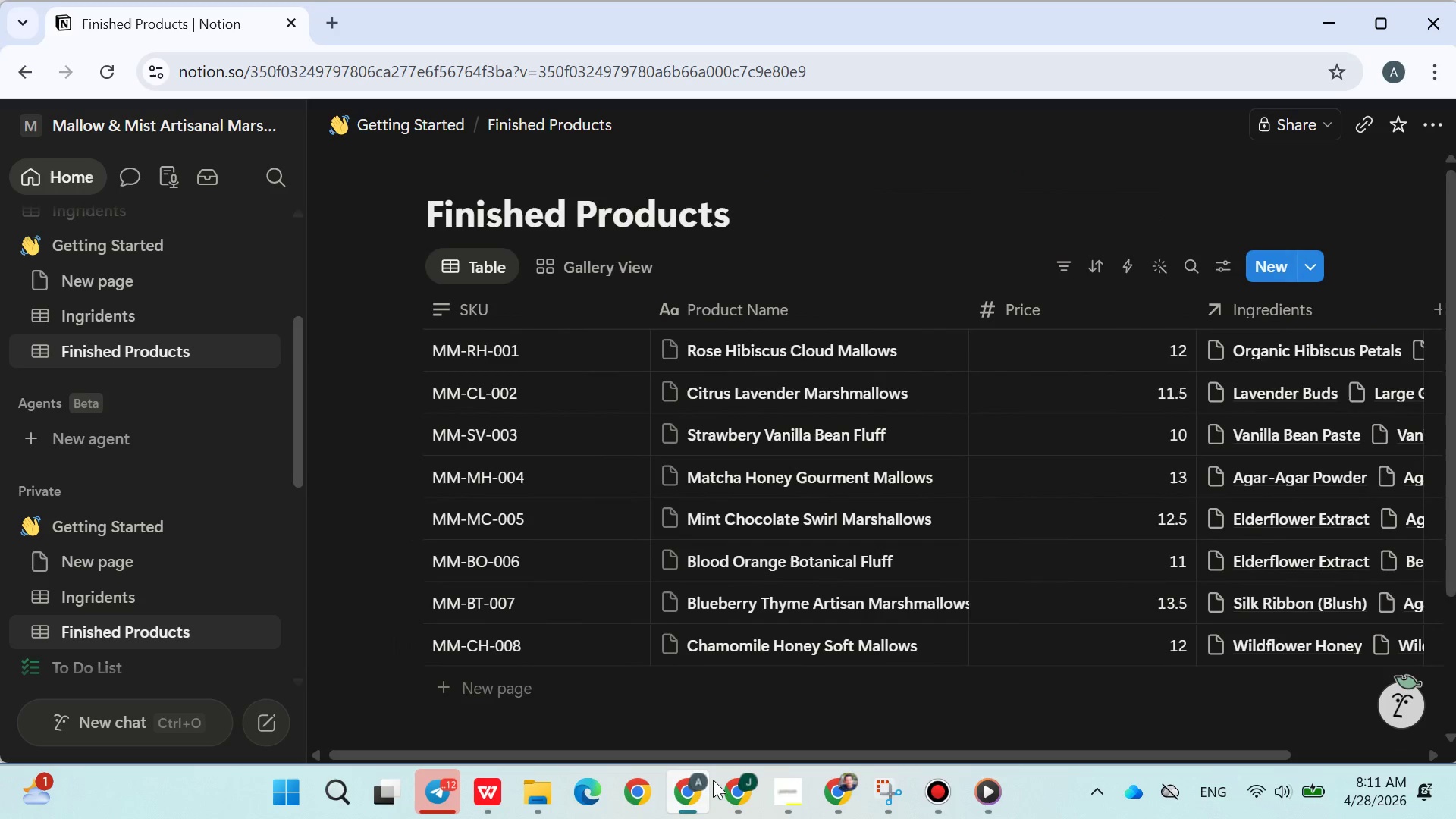 
left_click([704, 786])
 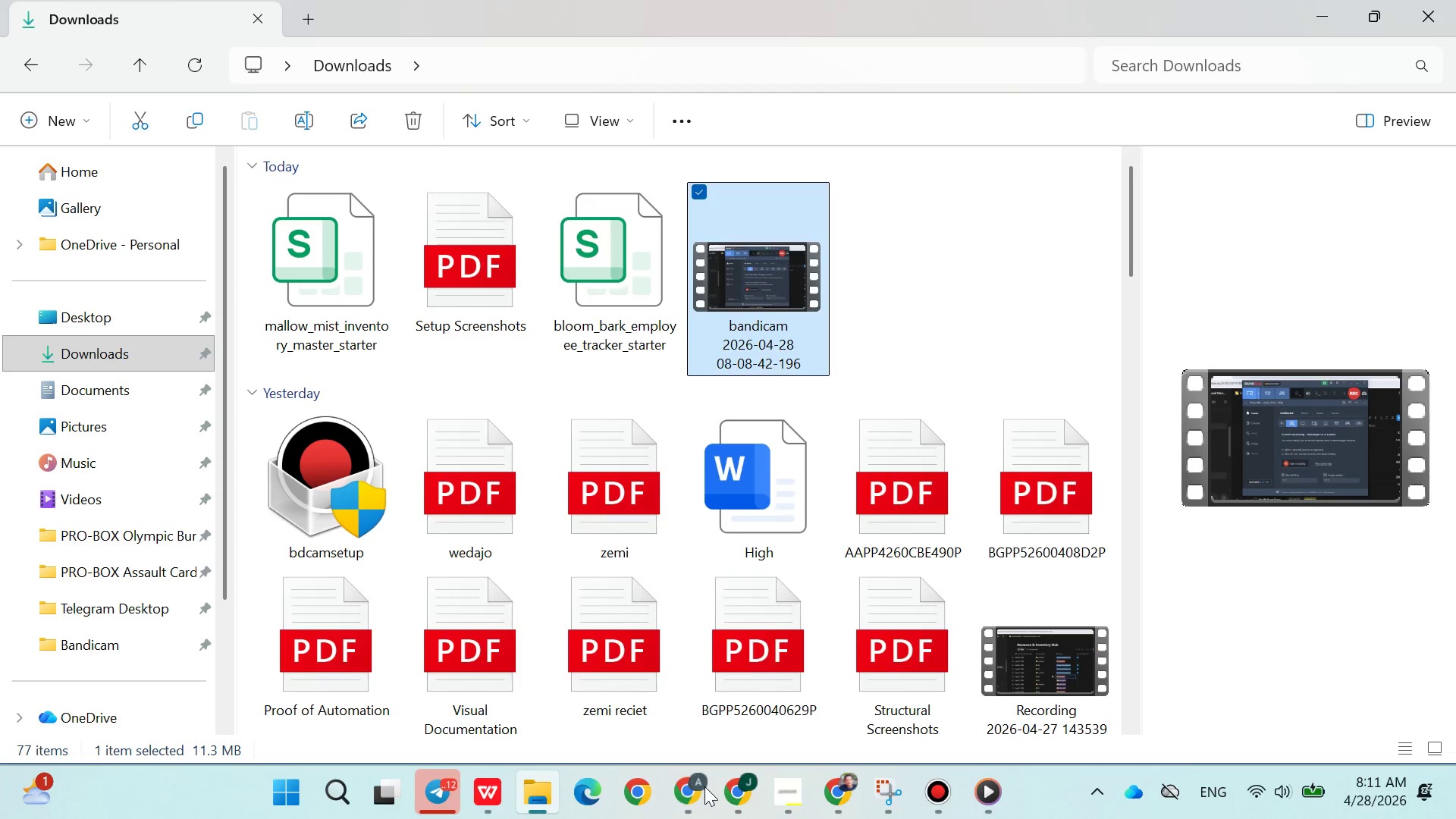 
left_click([704, 786])
 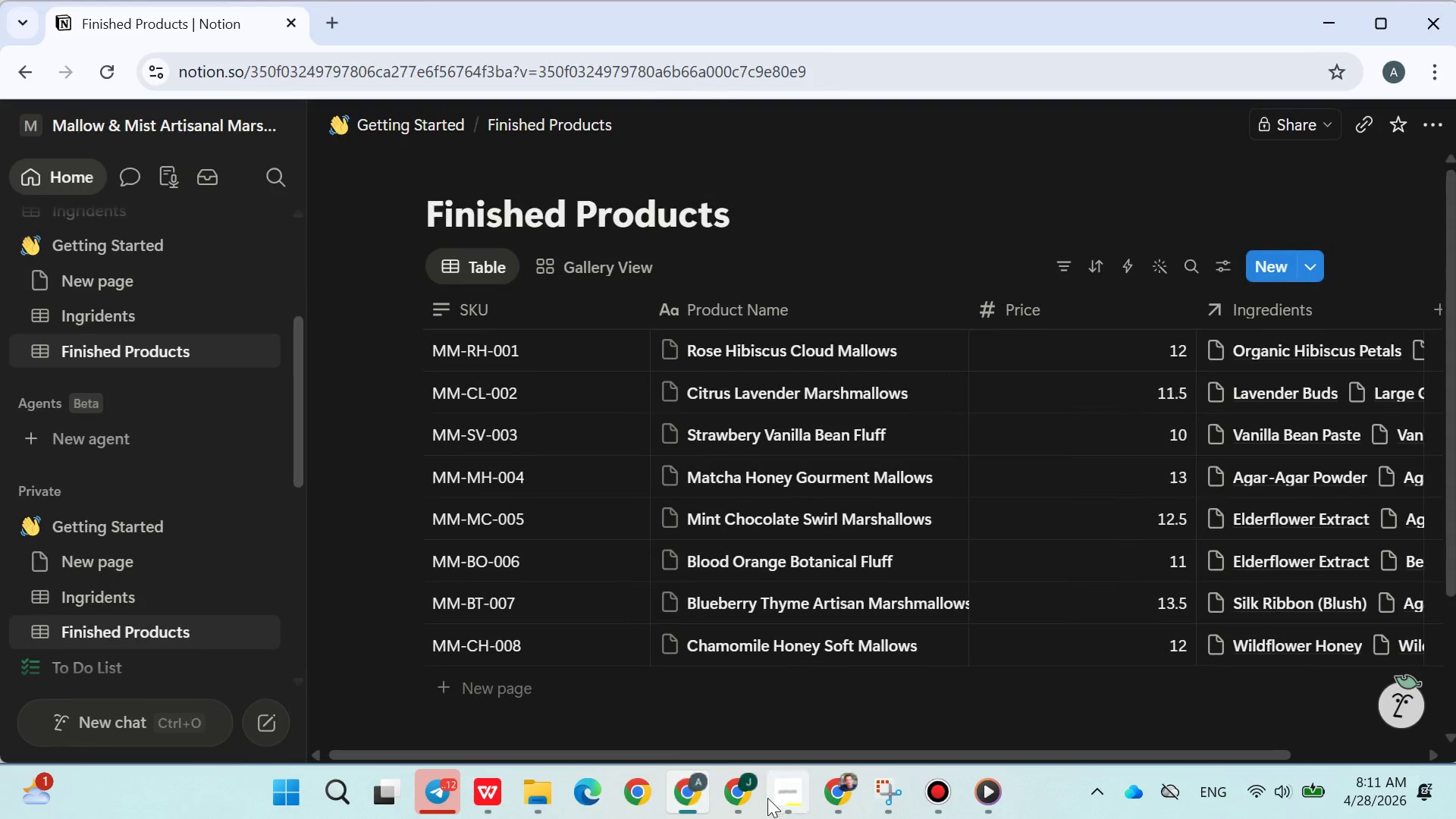 
left_click([772, 801])